 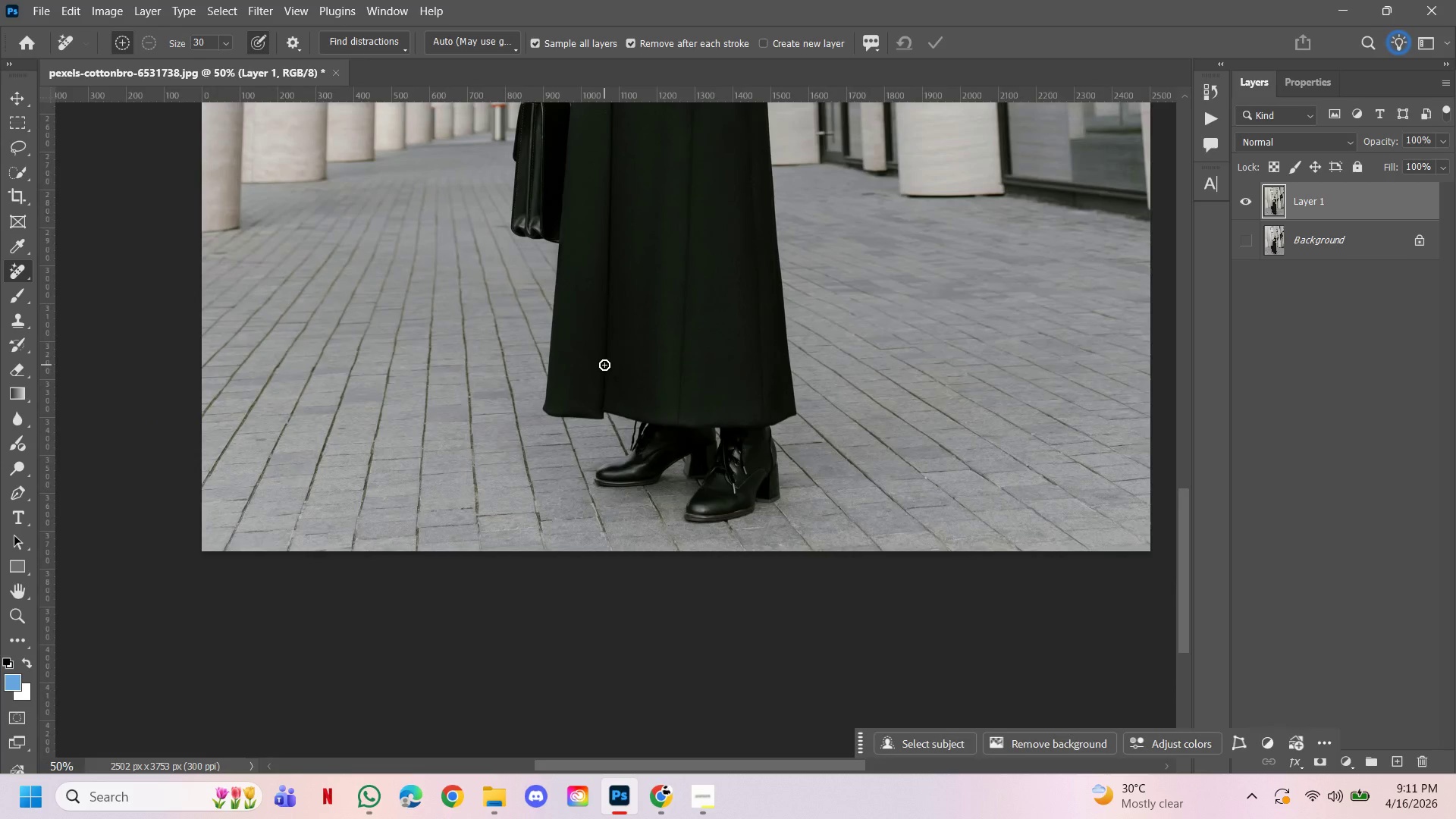 
hold_key(key=AltLeft, duration=0.89)
 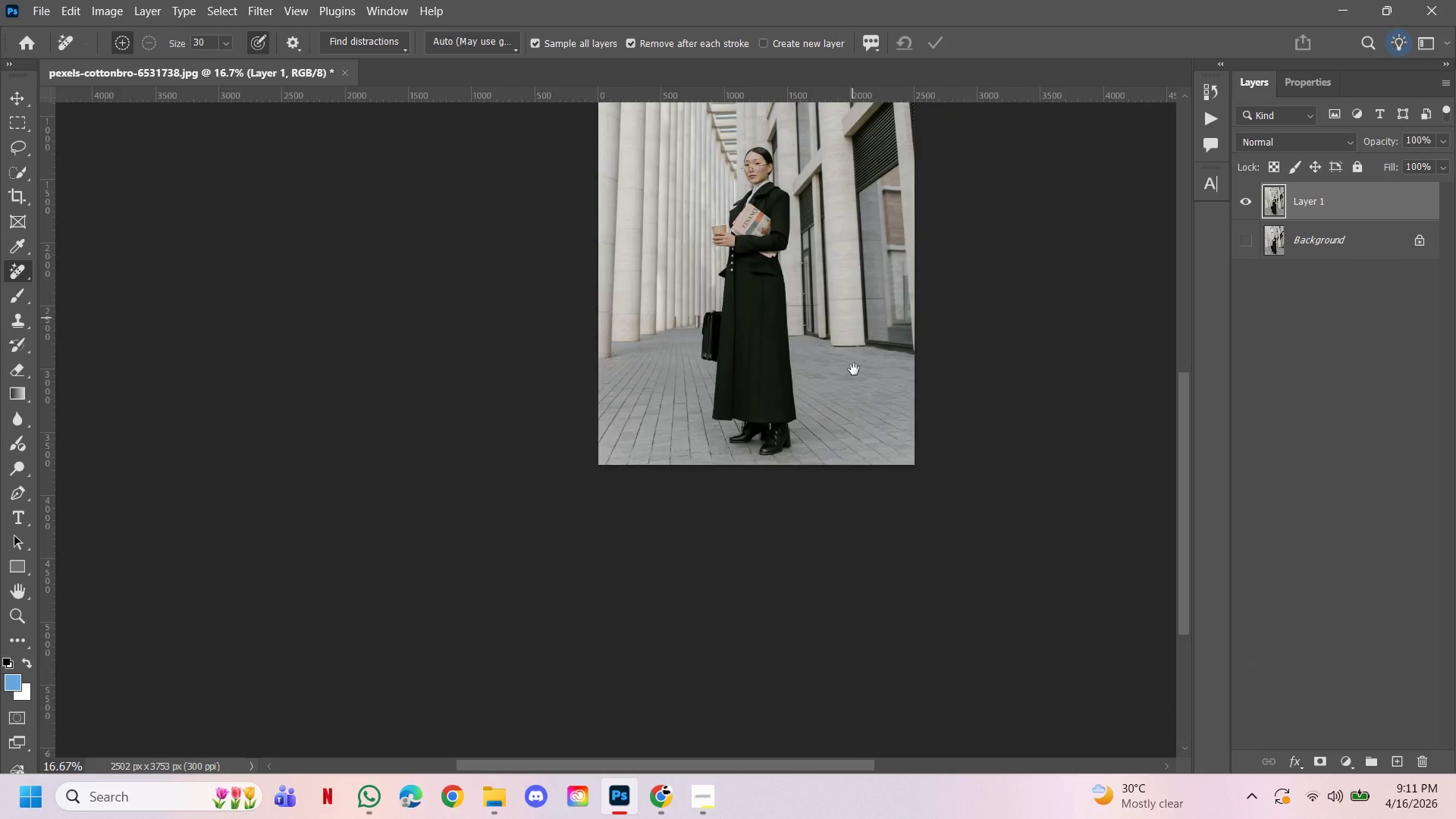 
hold_key(key=Space, duration=1.53)
 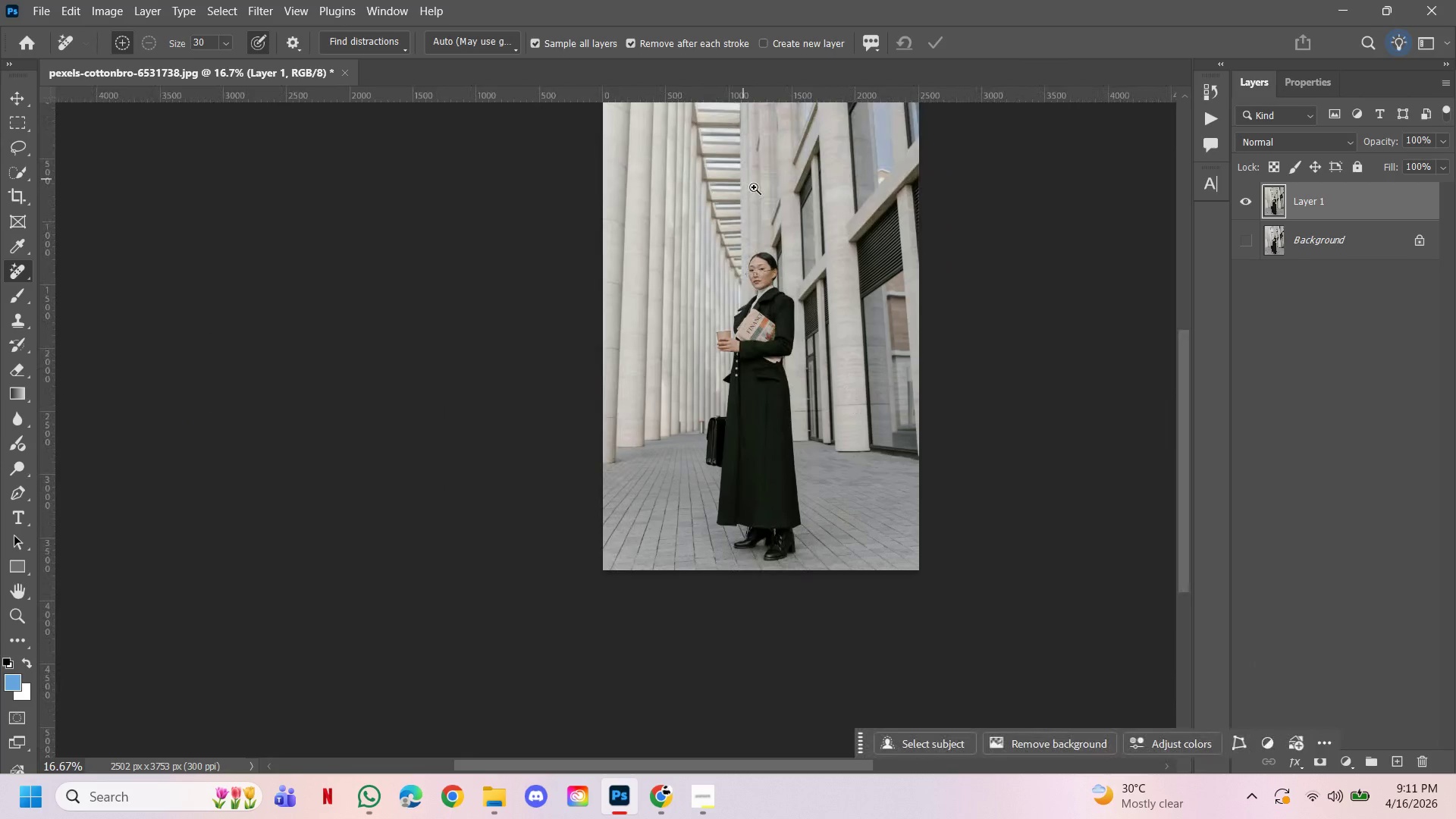 
double_click([750, 385])
 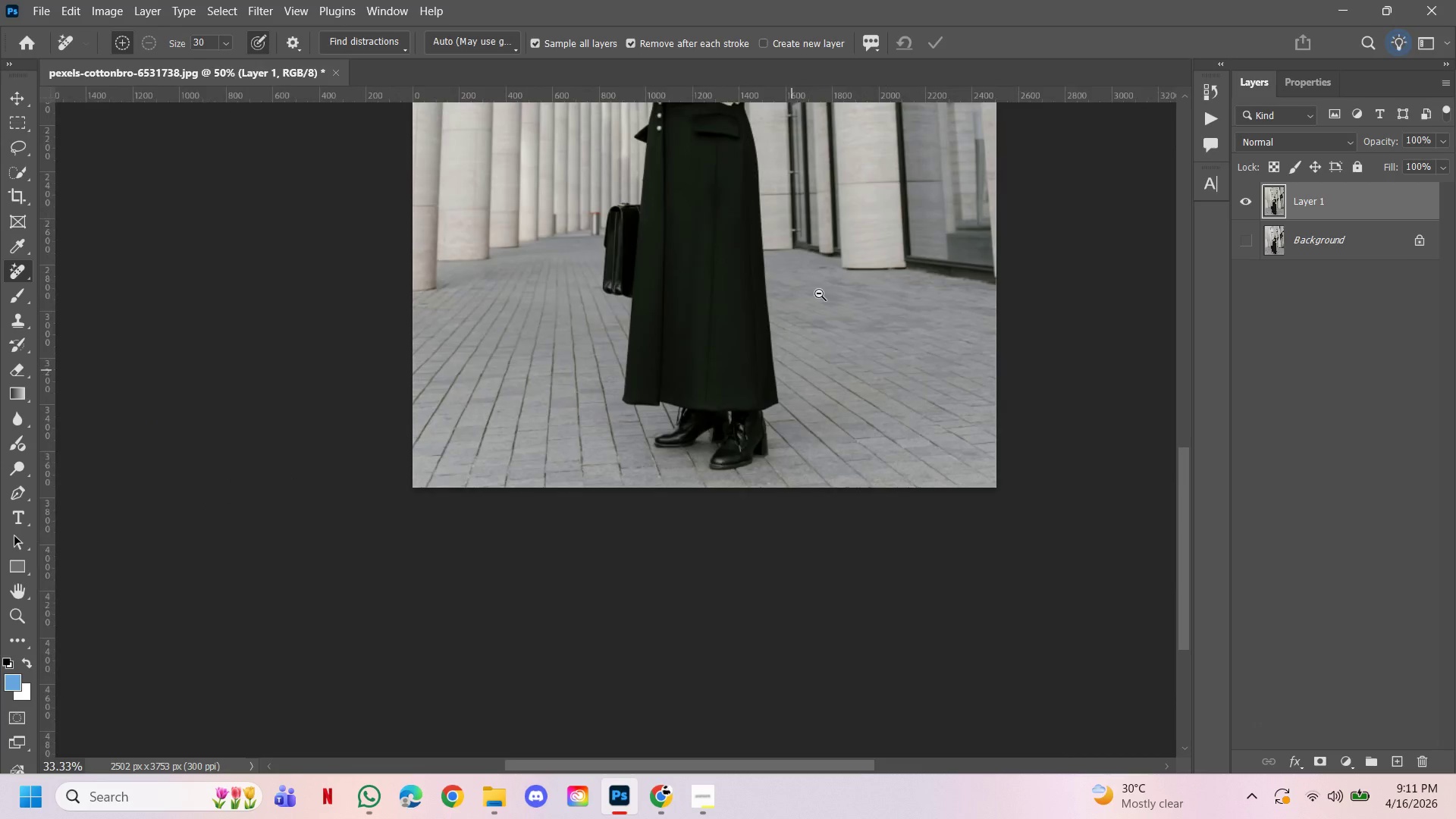 
triple_click([819, 293])
 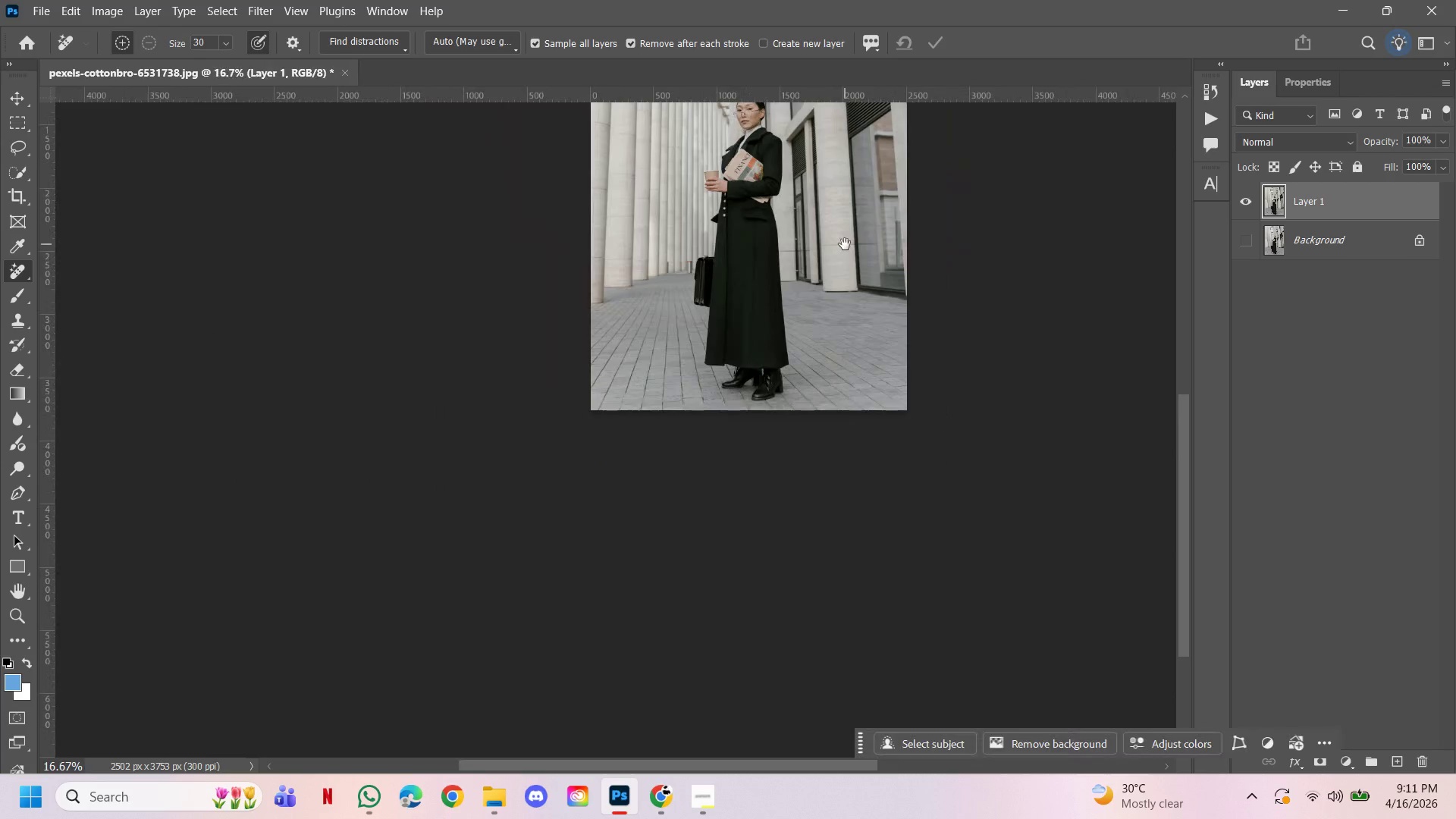 
left_click_drag(start_coordinate=[845, 244], to_coordinate=[857, 404])
 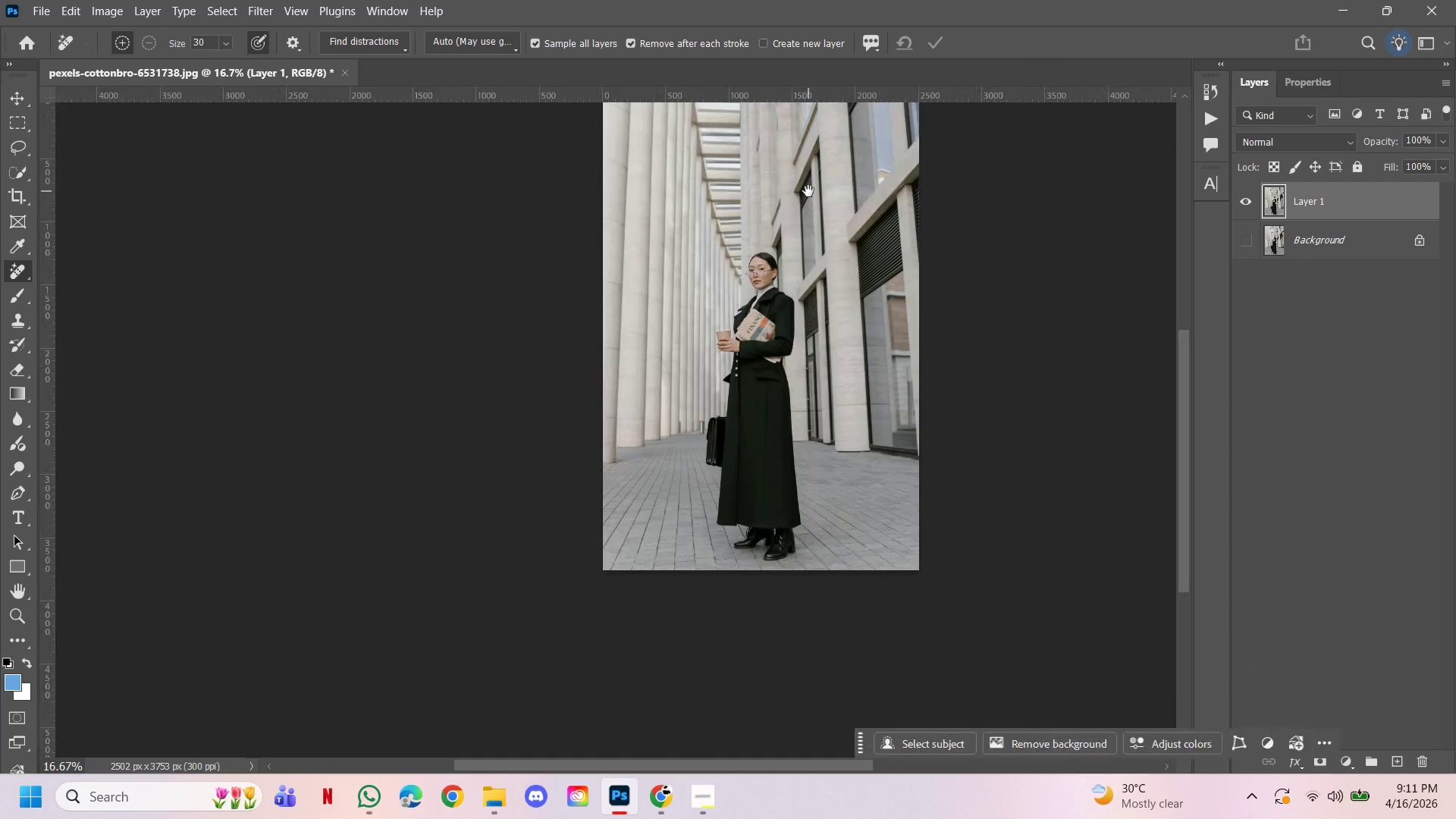 
hold_key(key=Space, duration=4.05)
 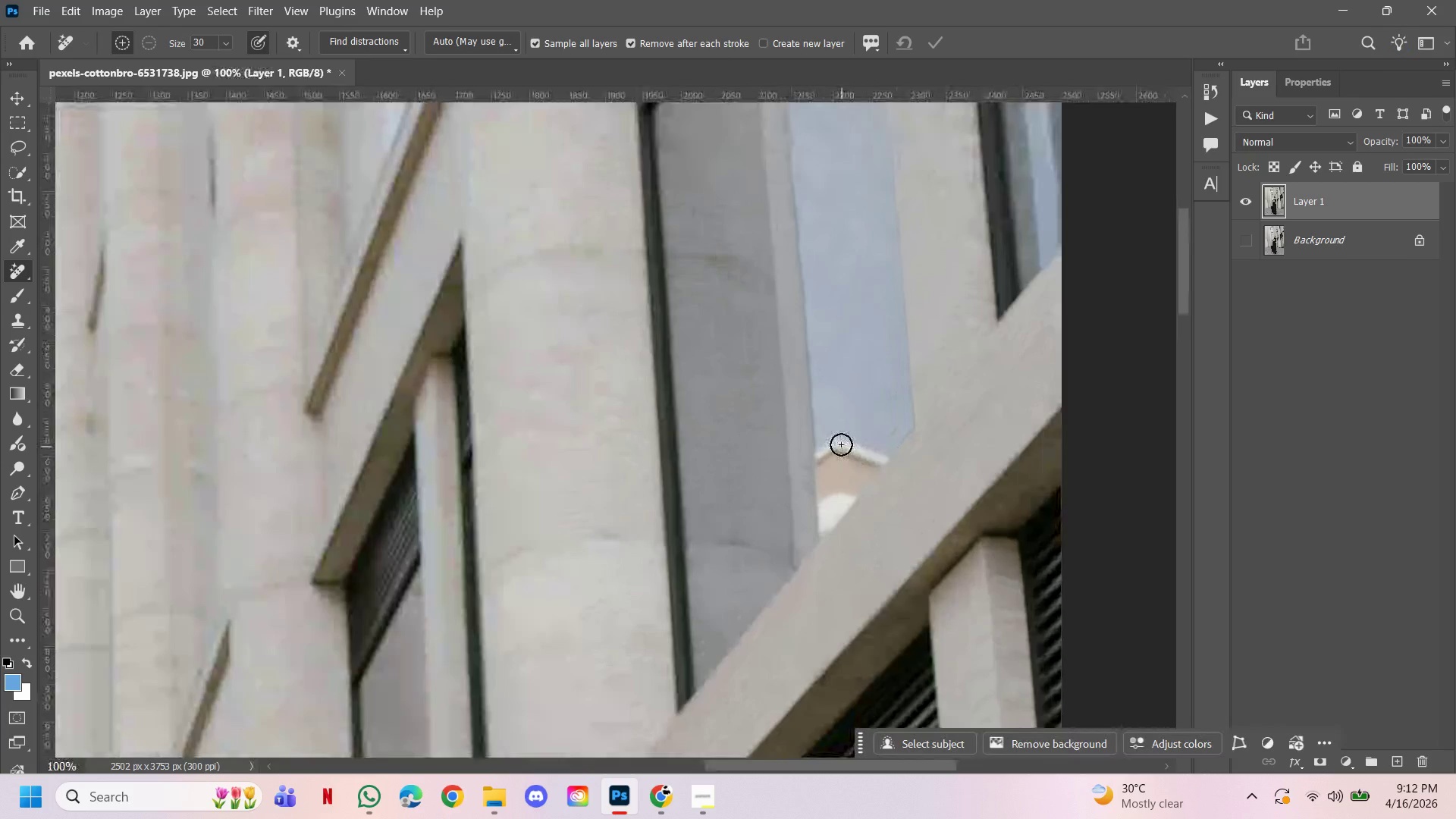 
hold_key(key=ControlLeft, duration=0.47)
 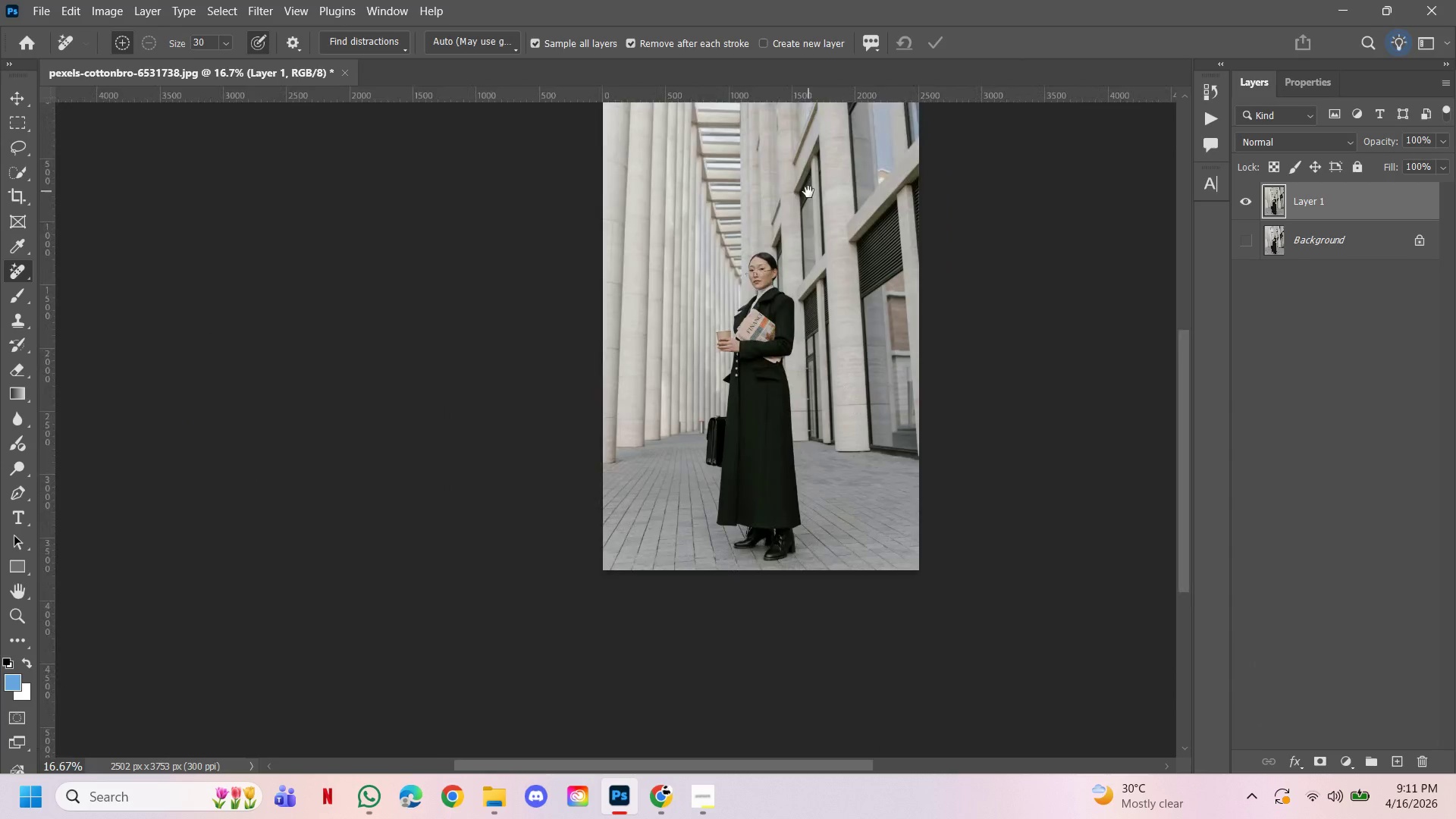 
left_click_drag(start_coordinate=[808, 191], to_coordinate=[789, 293])
 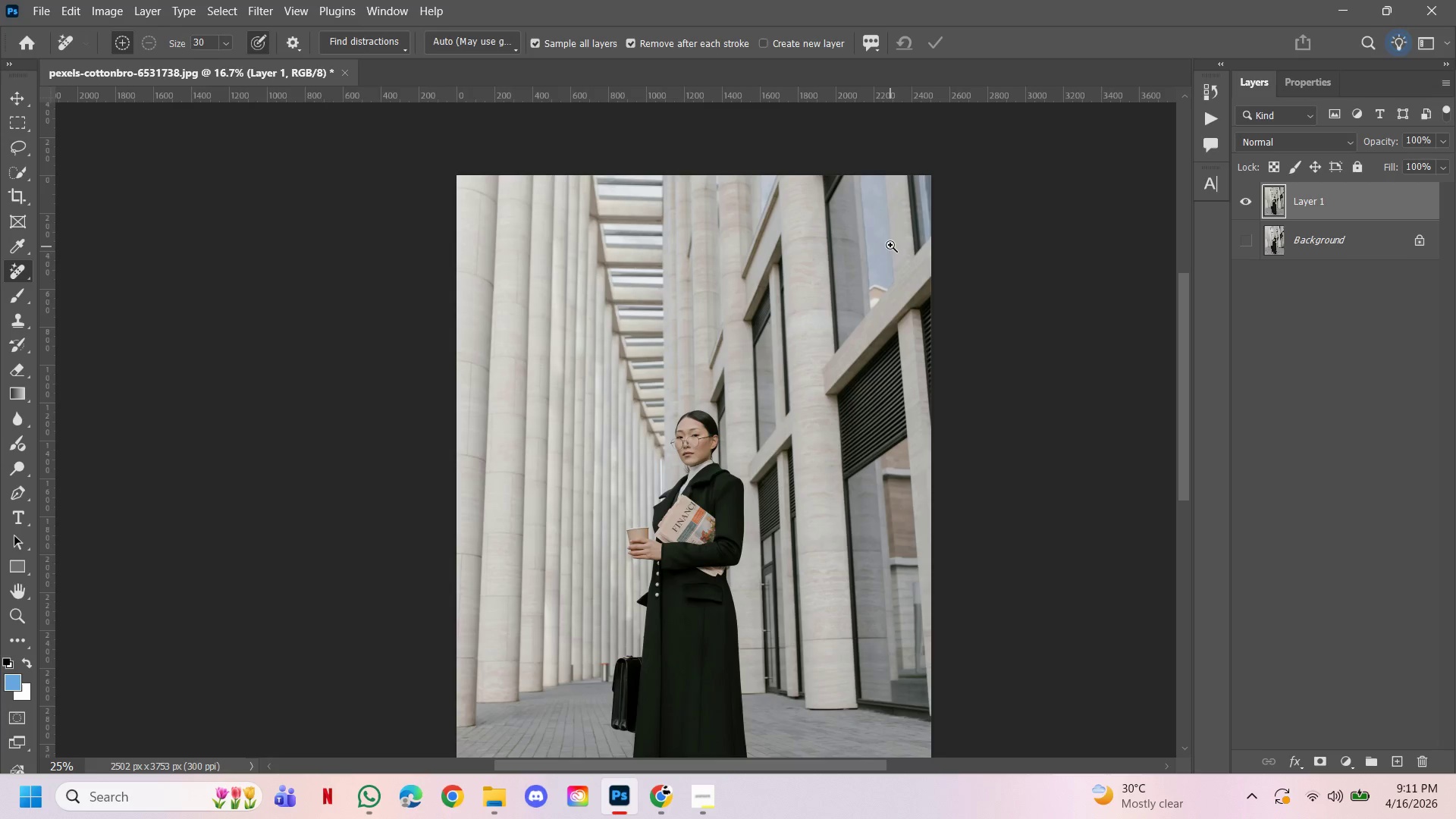 
hold_key(key=ControlLeft, duration=0.97)
double_click([890, 246])
 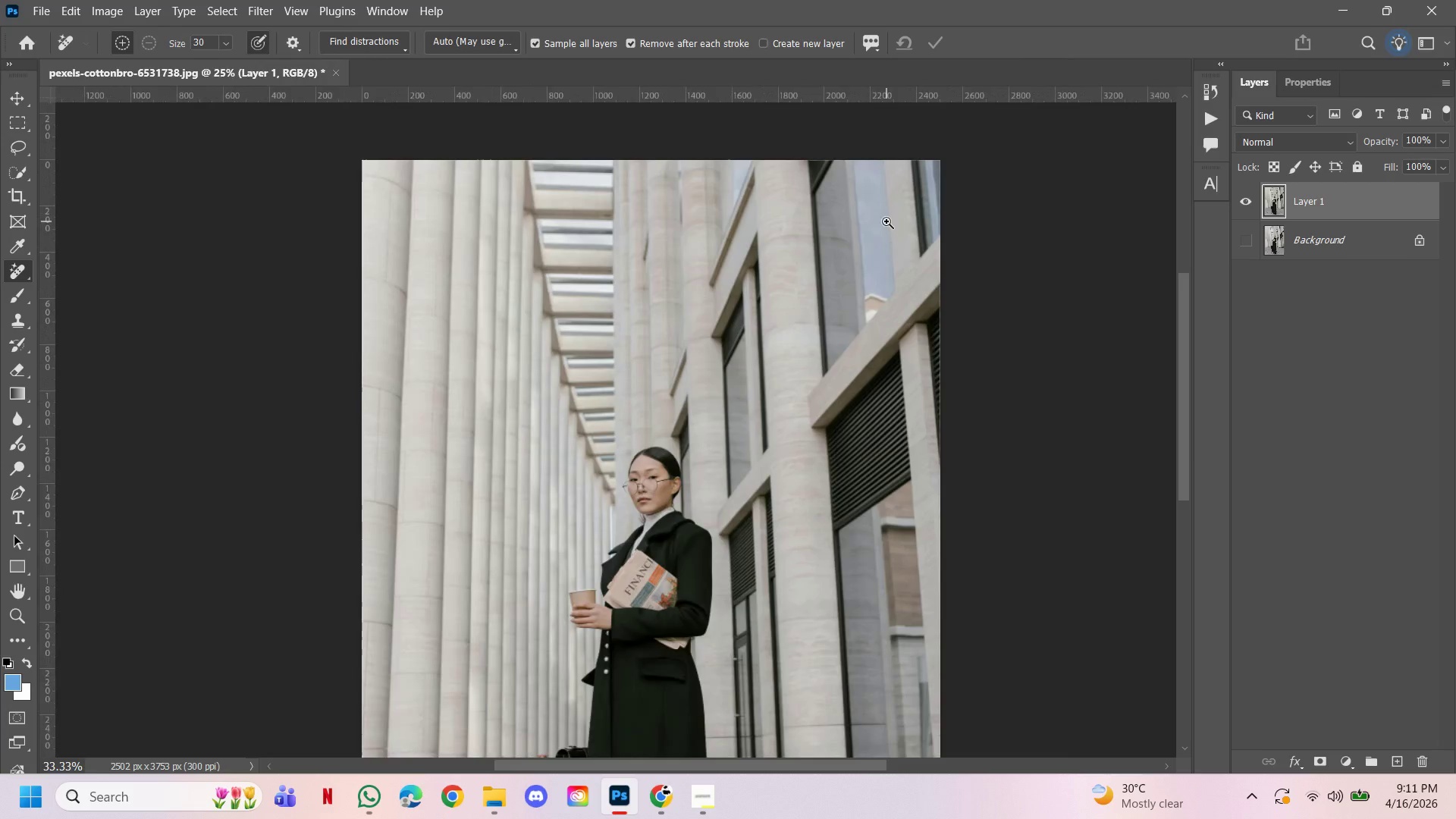 
triple_click([886, 221])
 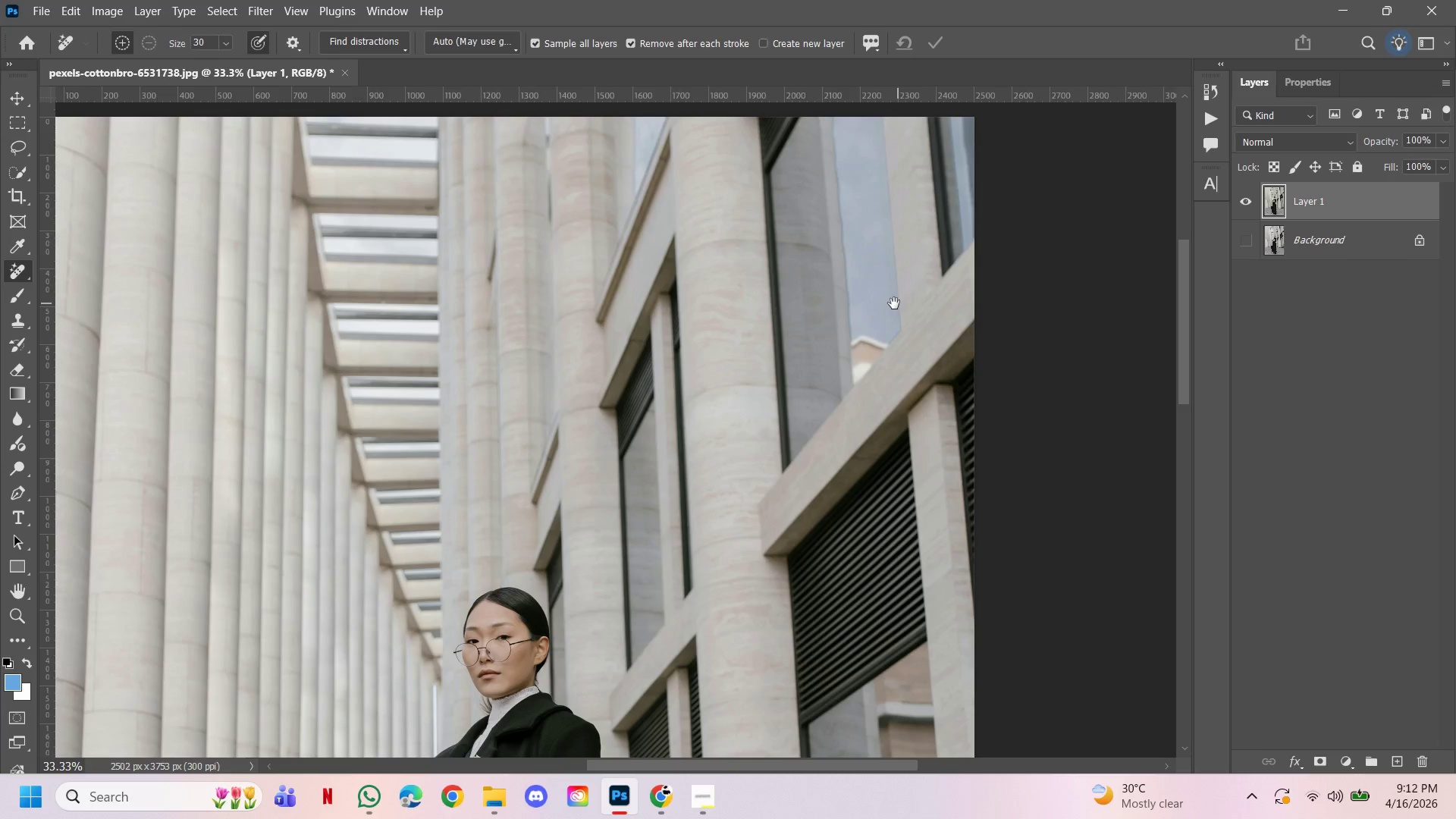 
left_click_drag(start_coordinate=[894, 303], to_coordinate=[874, 381])
 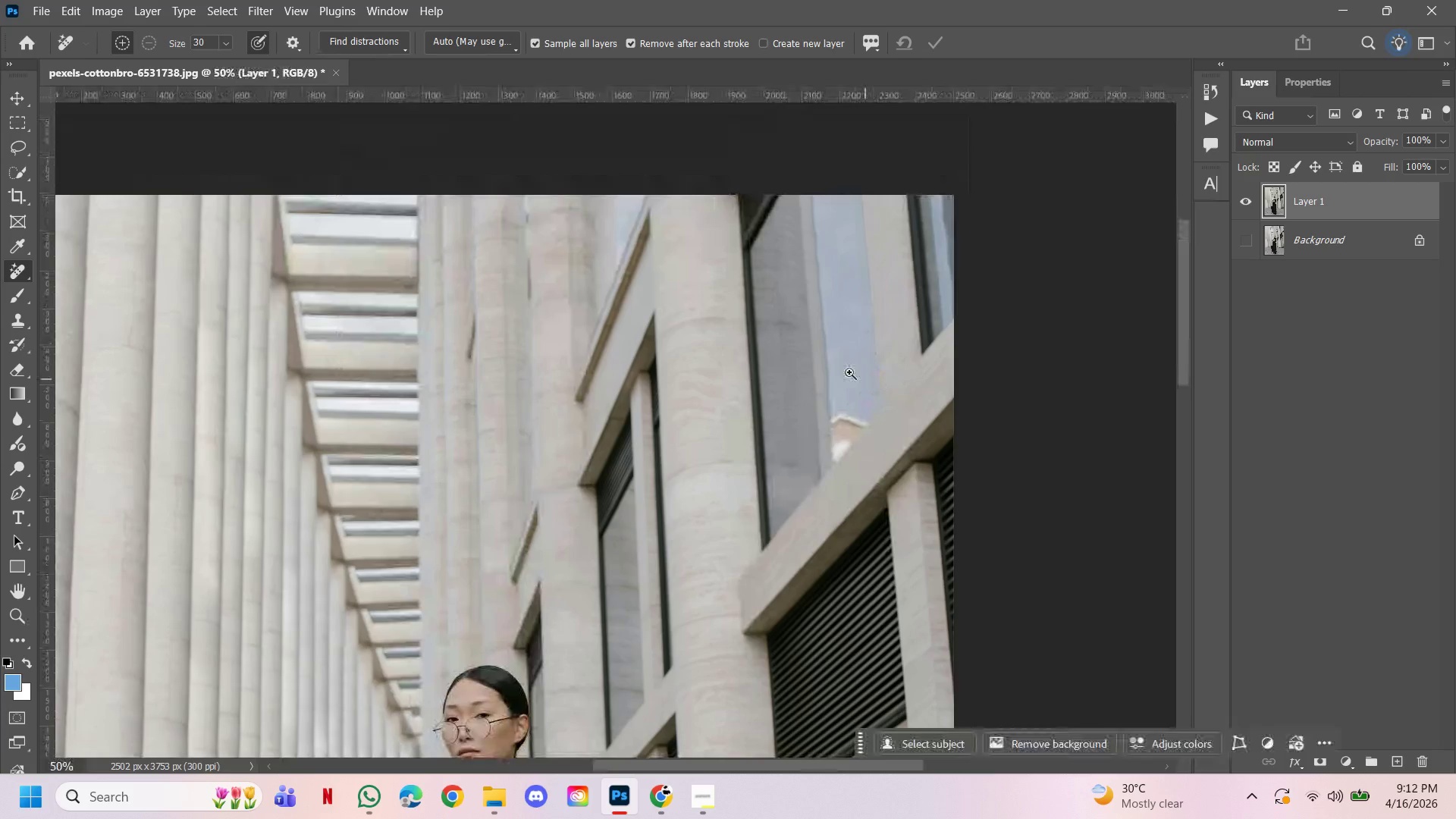 
hold_key(key=ControlLeft, duration=0.89)
double_click([857, 412])
 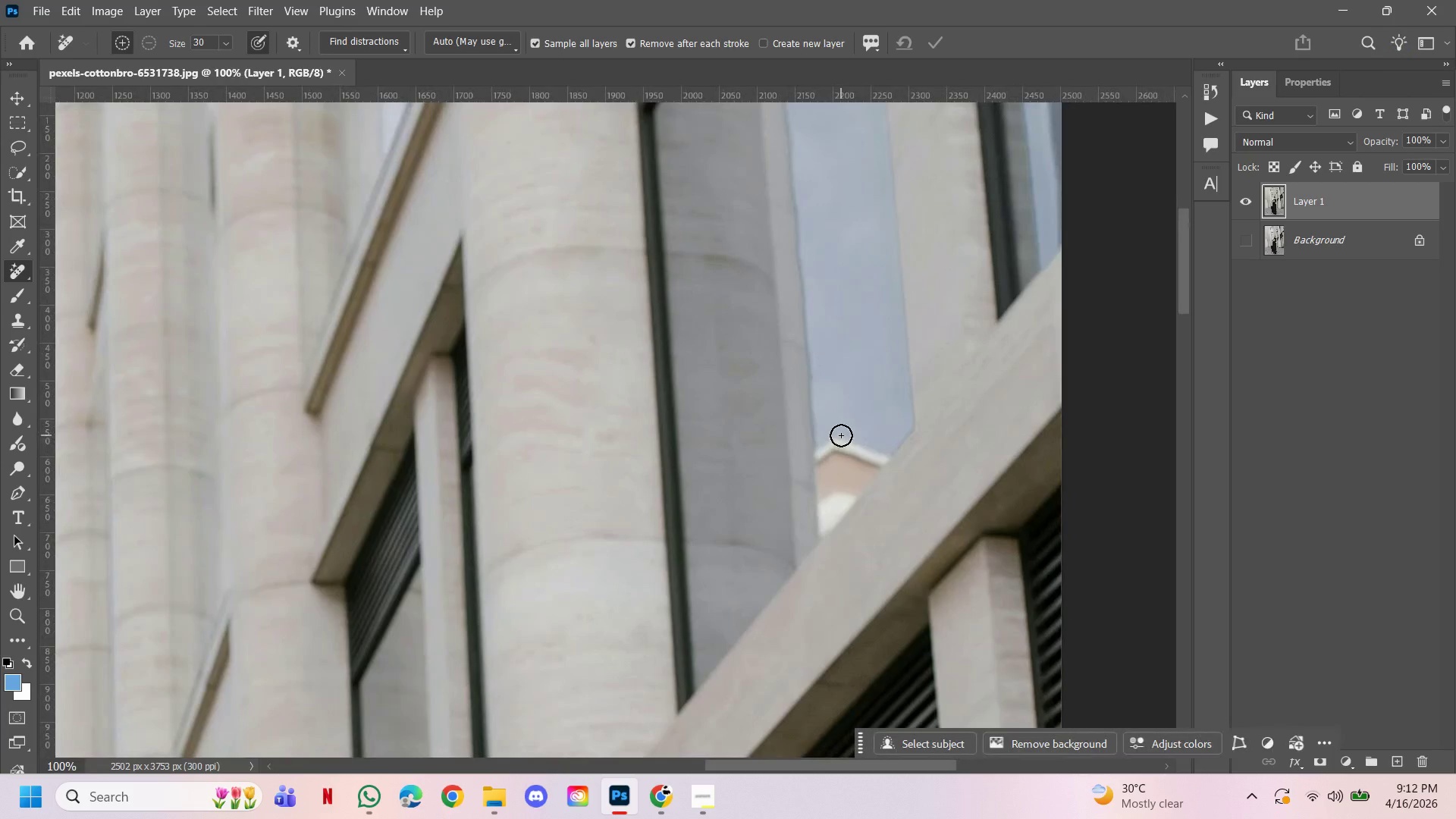 
key(BracketRight)
 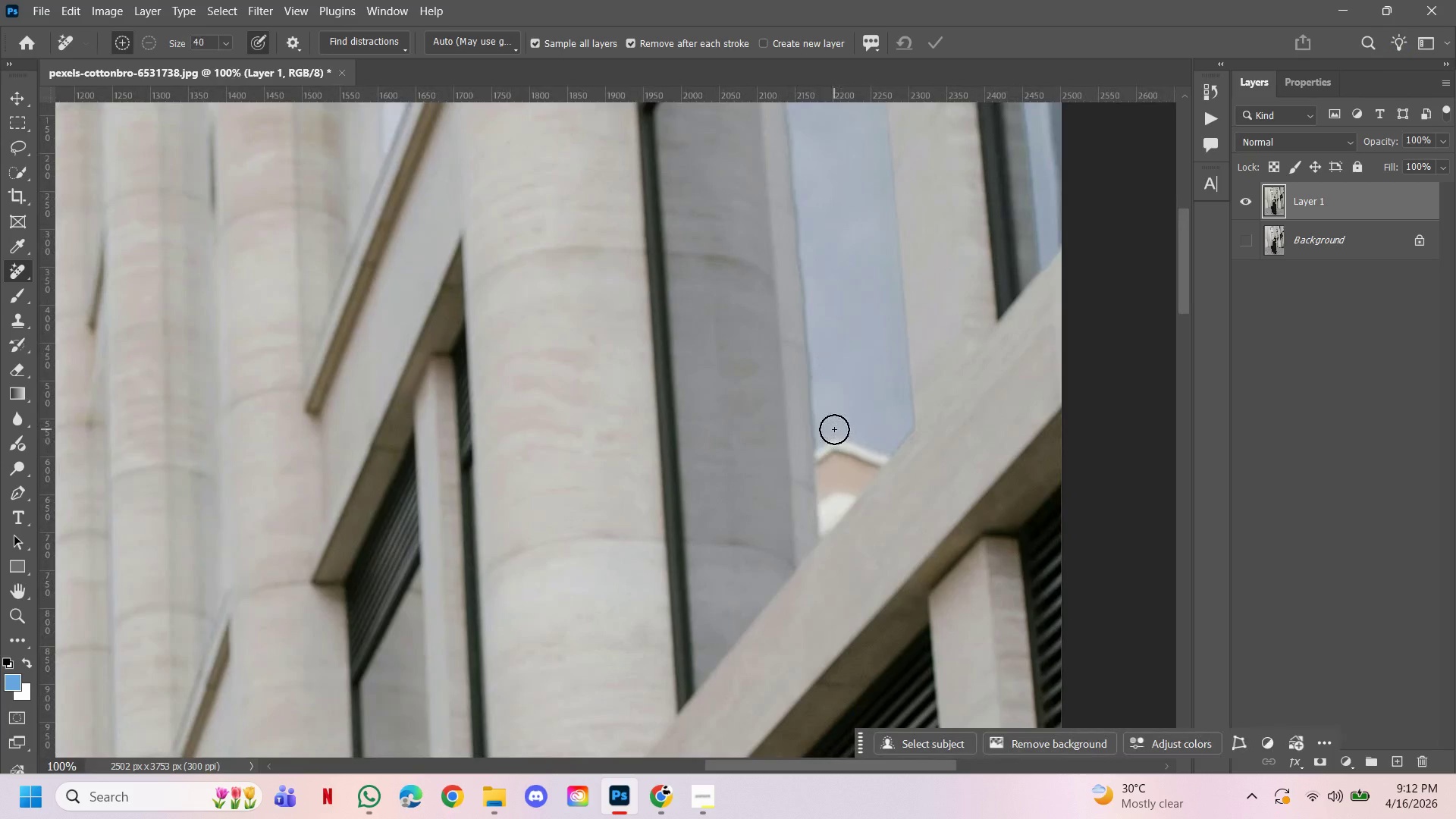 
key(BracketRight)
 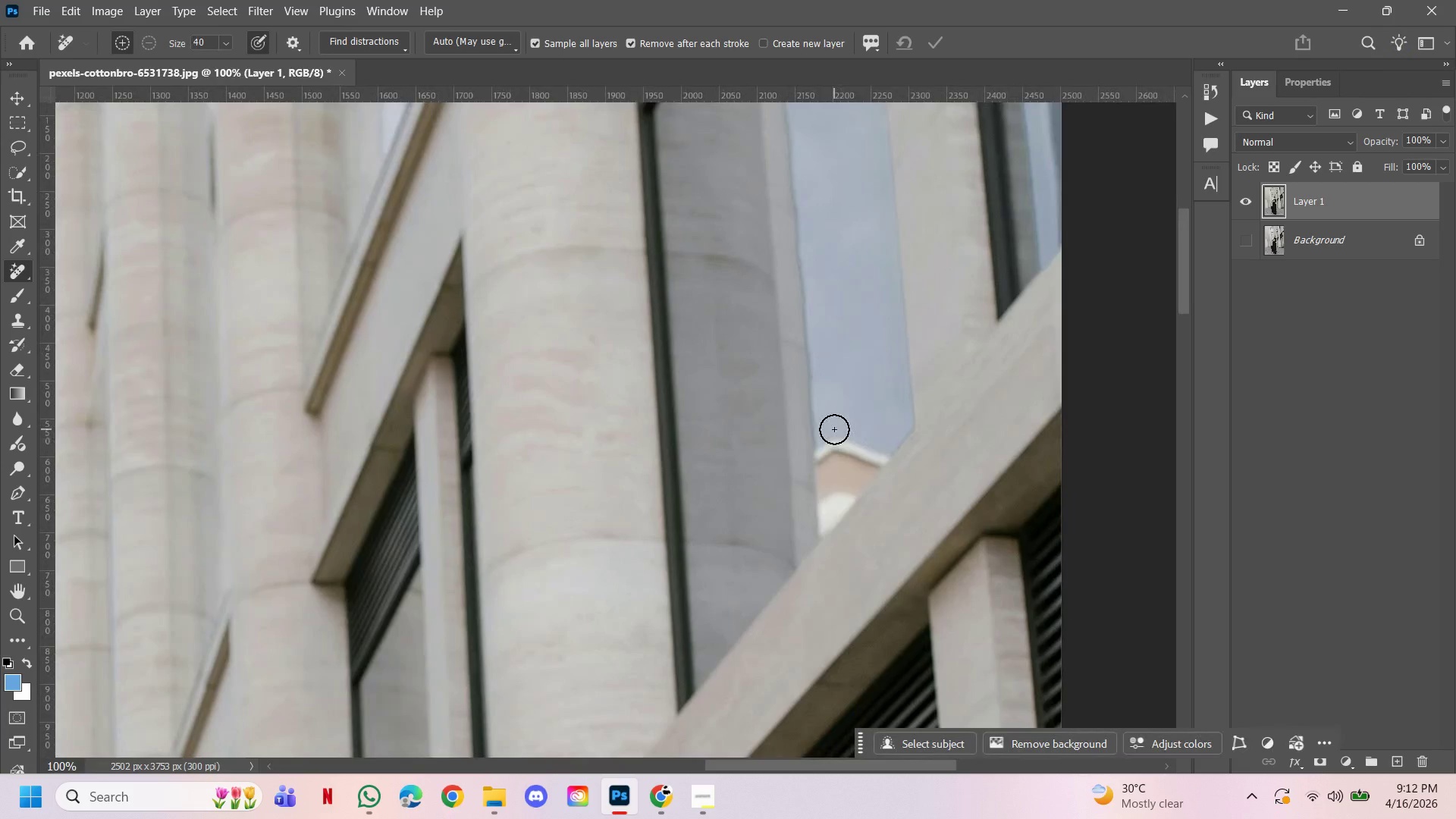 
key(BracketRight)
 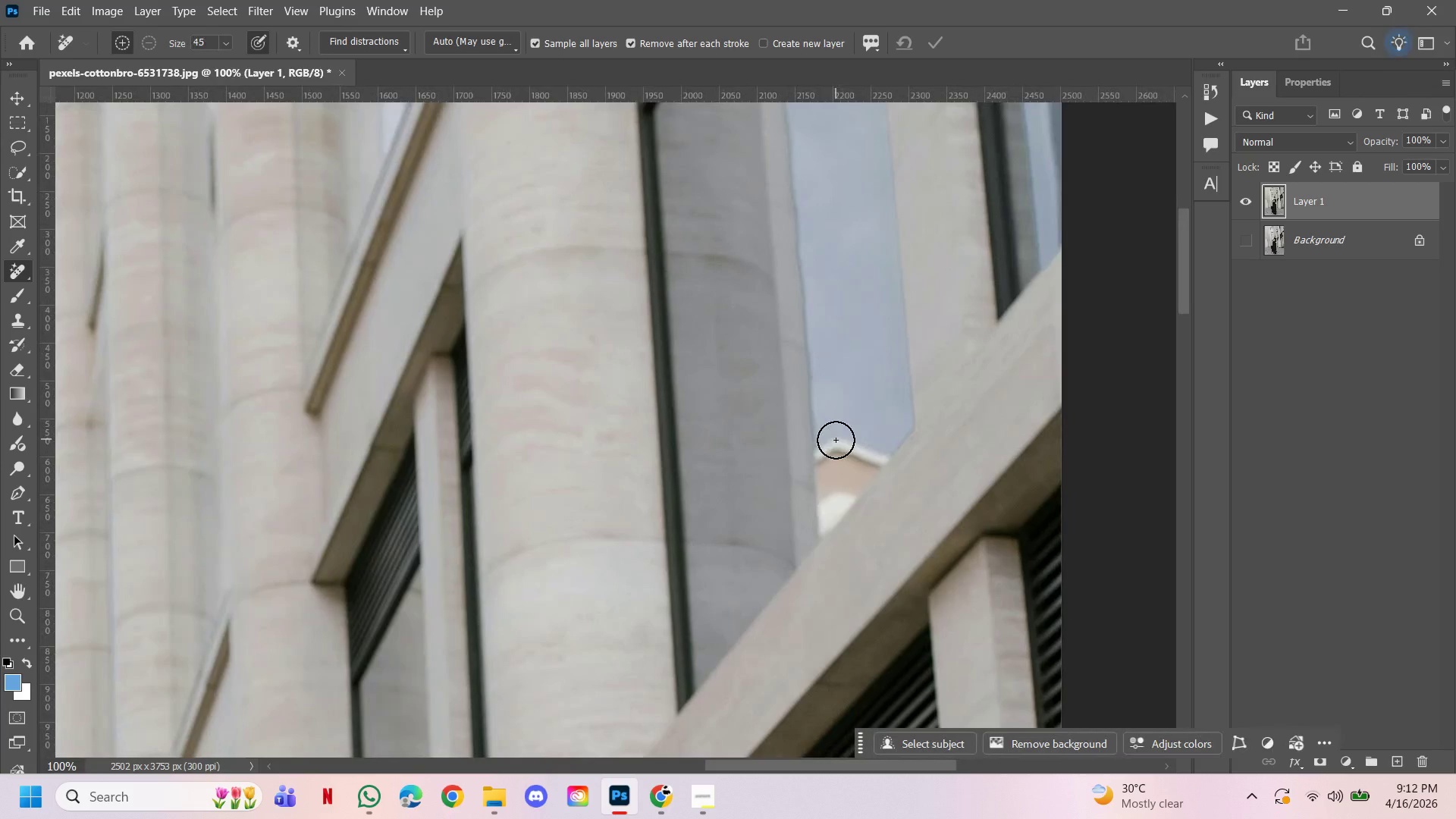 
key(BracketRight)
 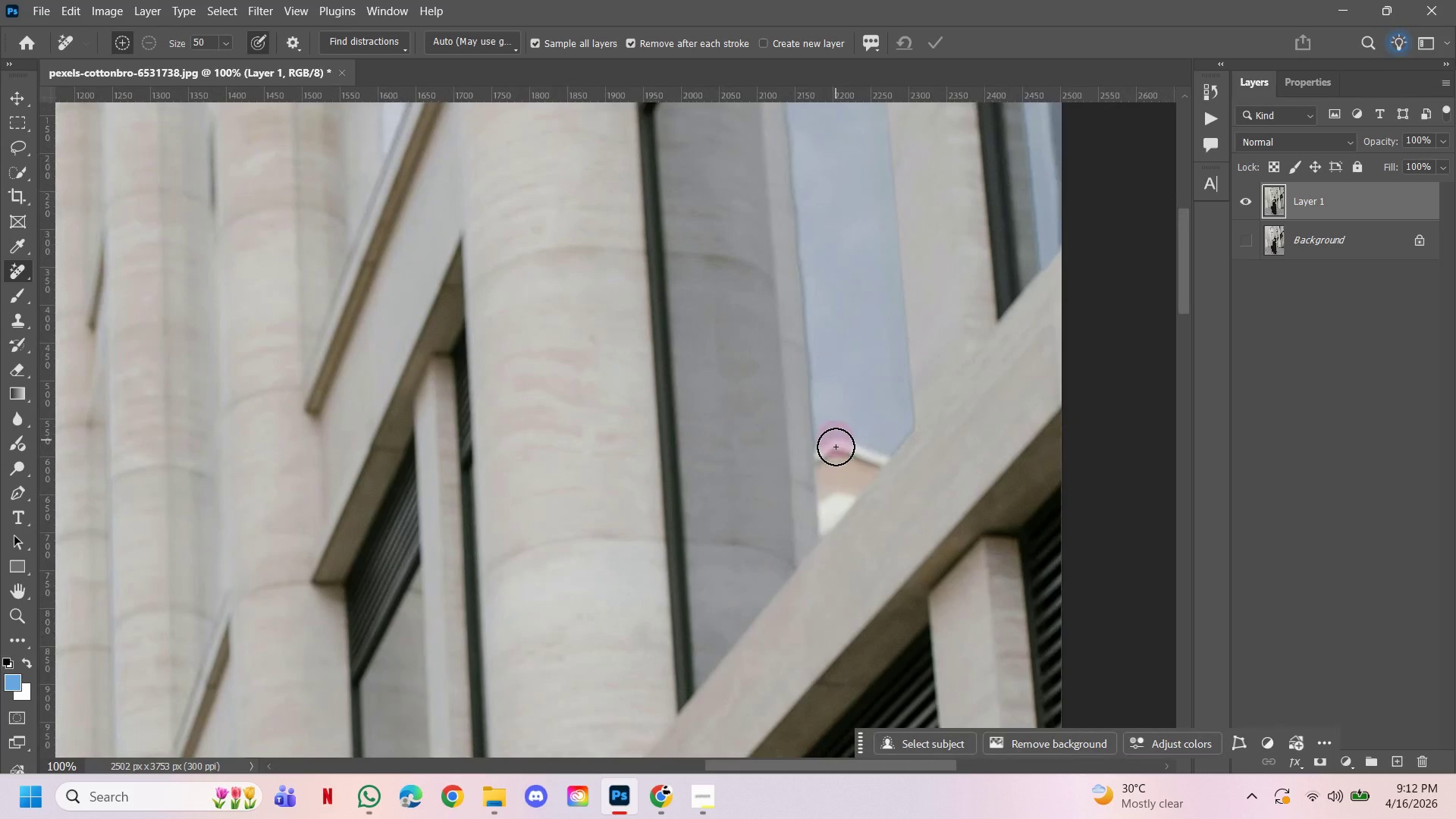 
left_click_drag(start_coordinate=[836, 440], to_coordinate=[833, 450])
 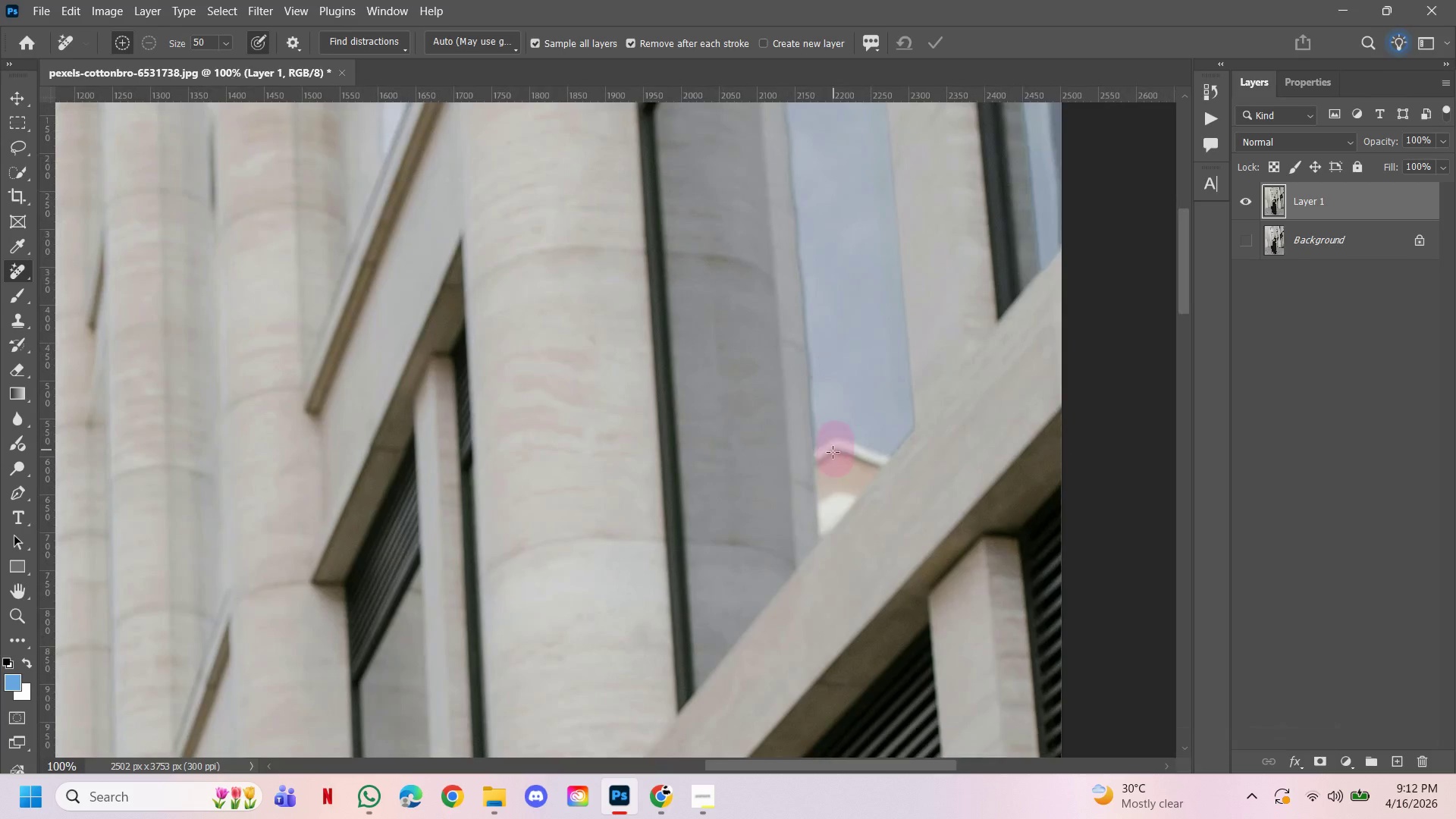 
left_click_drag(start_coordinate=[833, 448], to_coordinate=[833, 456])
 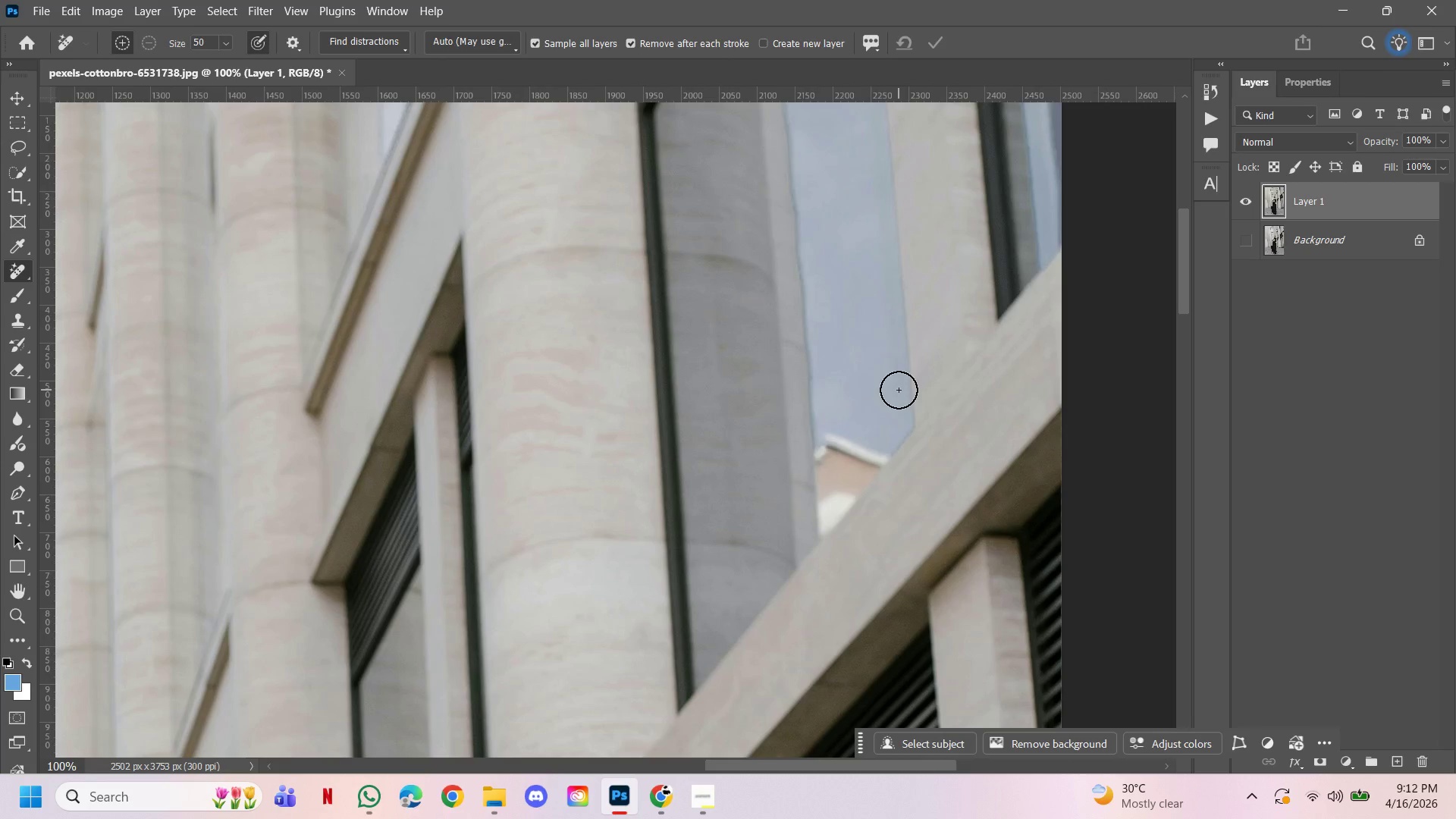 
left_click_drag(start_coordinate=[839, 455], to_coordinate=[833, 439])
 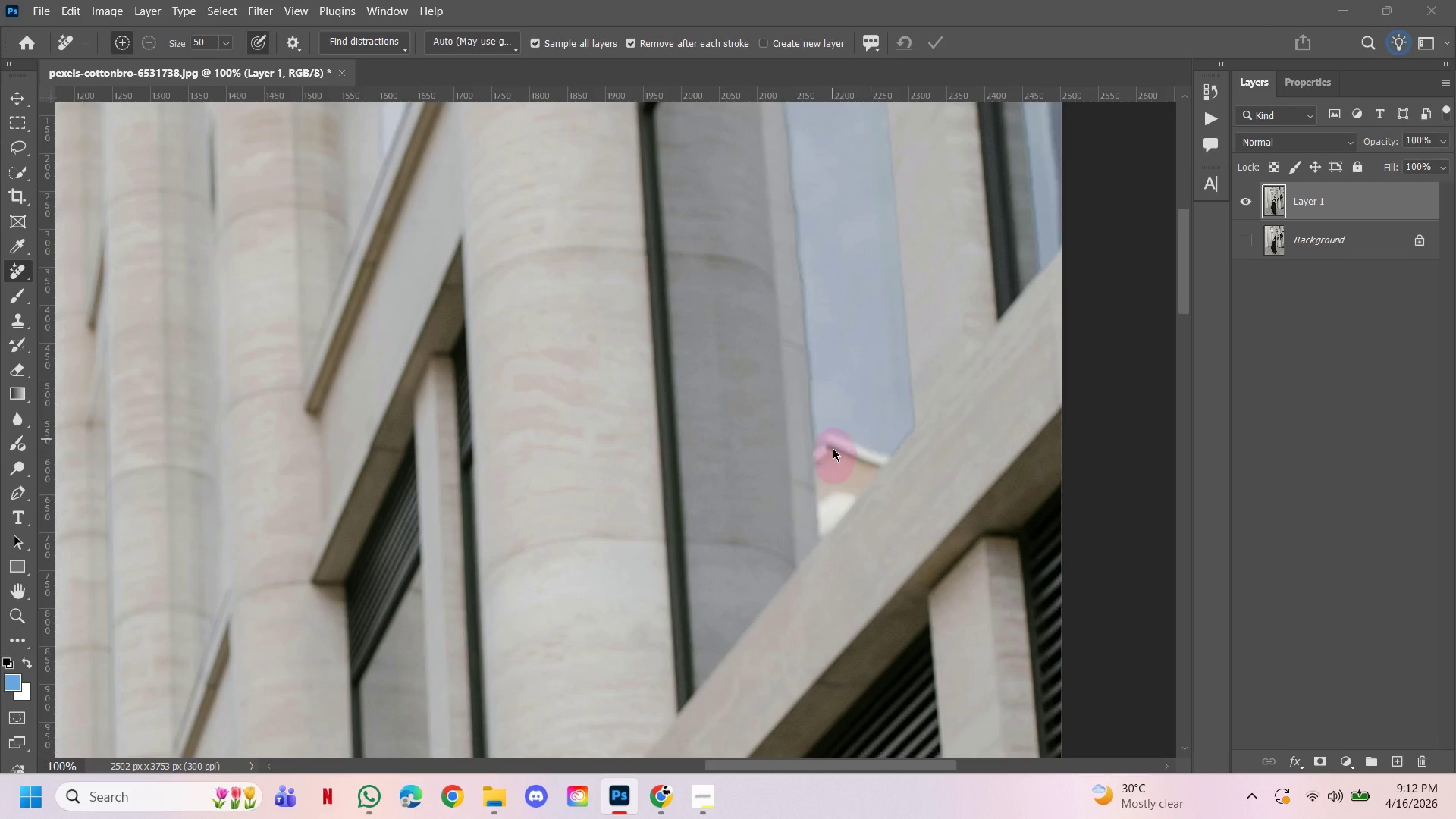 
left_click_drag(start_coordinate=[833, 439], to_coordinate=[854, 447])
 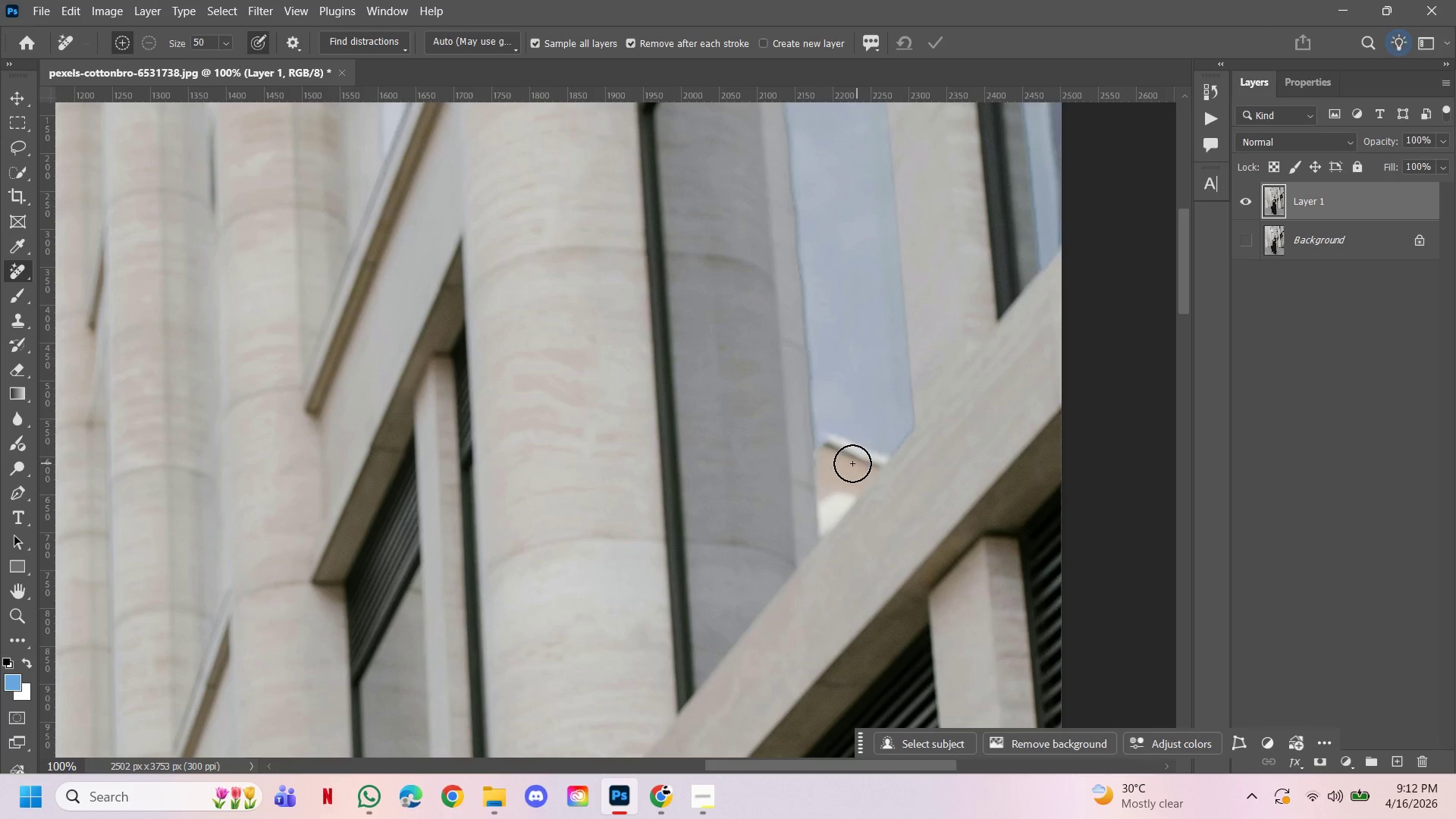 
left_click_drag(start_coordinate=[833, 447], to_coordinate=[860, 448])
 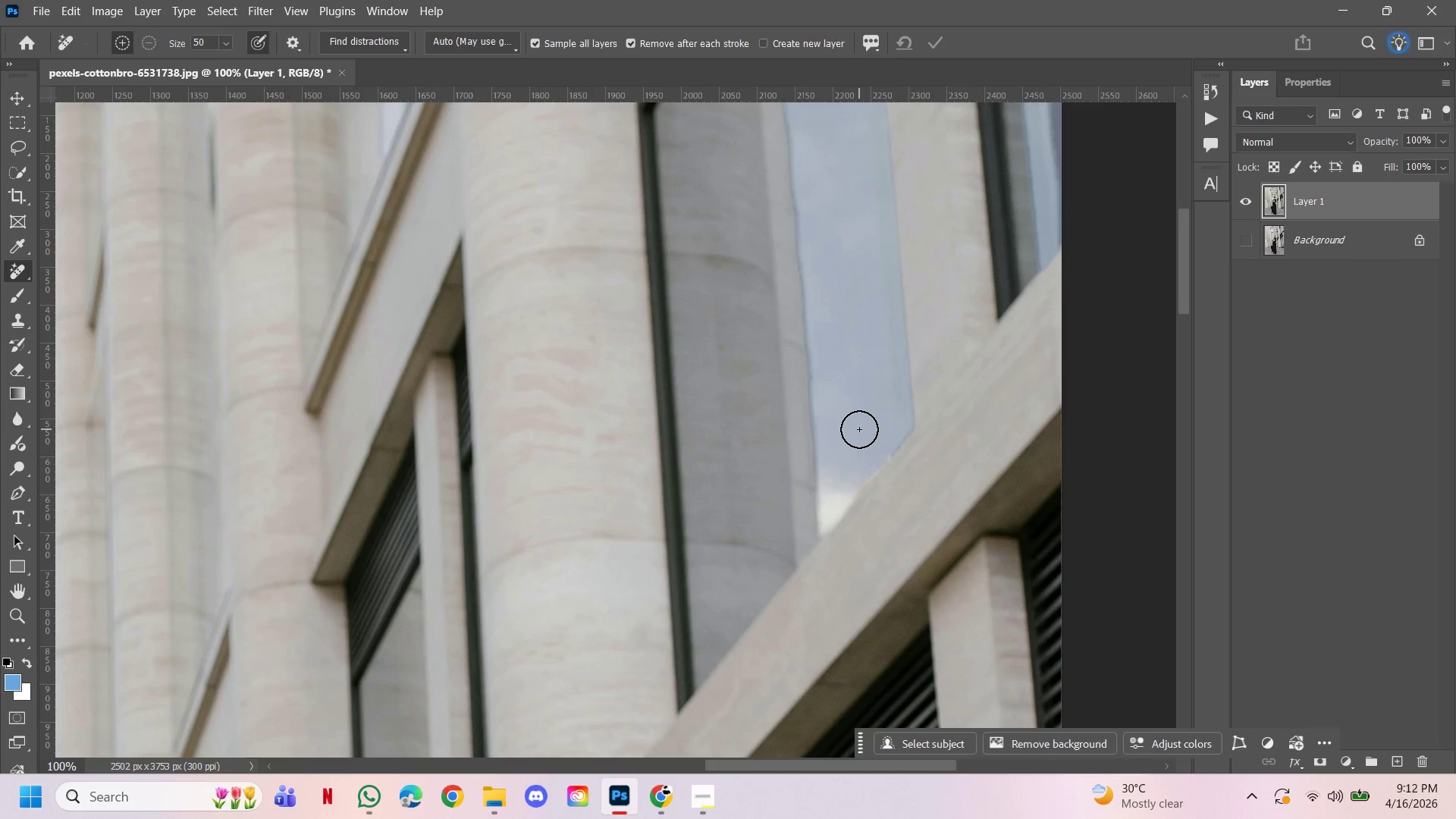 
wait(21.67)
 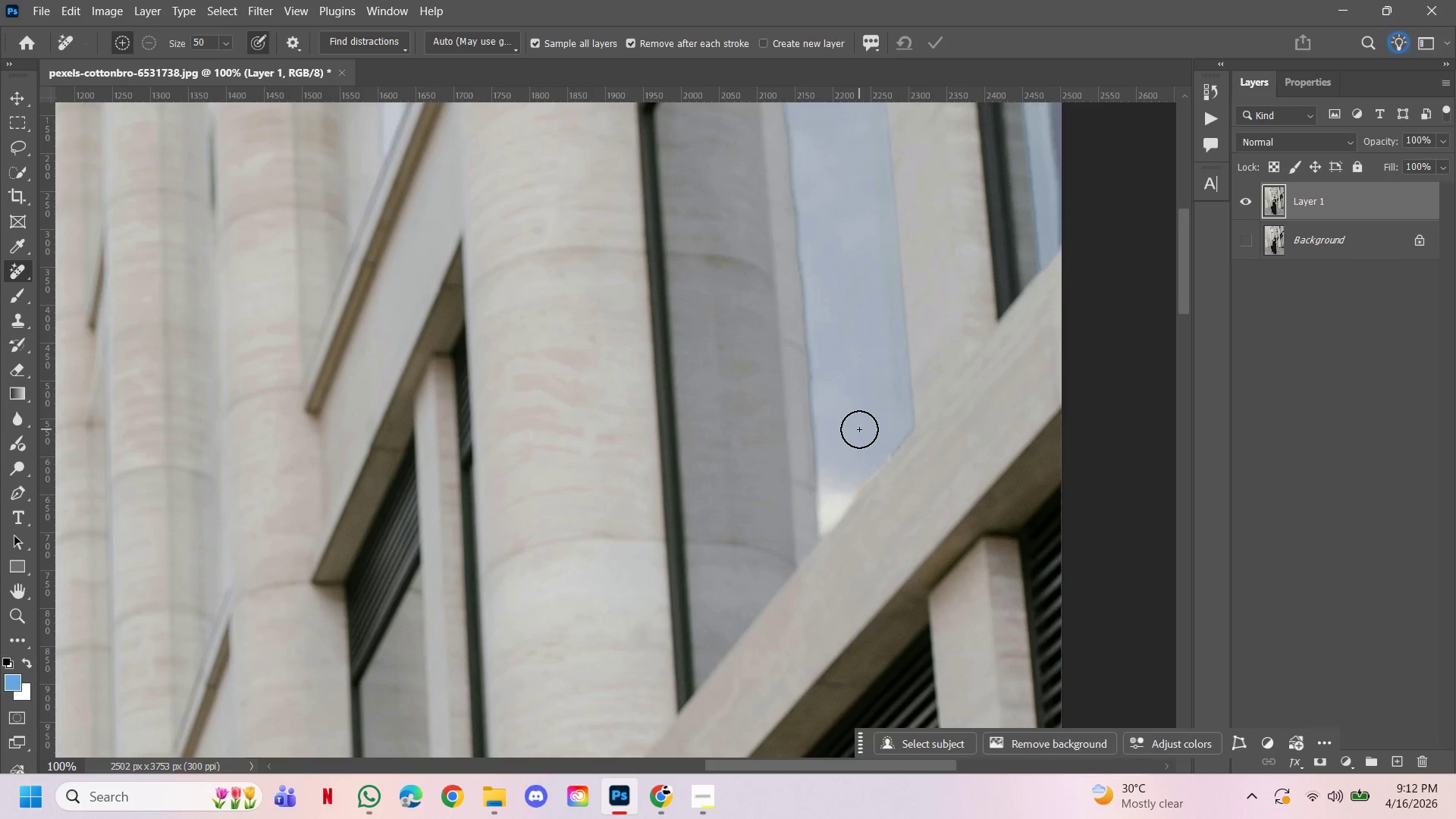 
hold_key(key=ControlLeft, duration=0.83)
 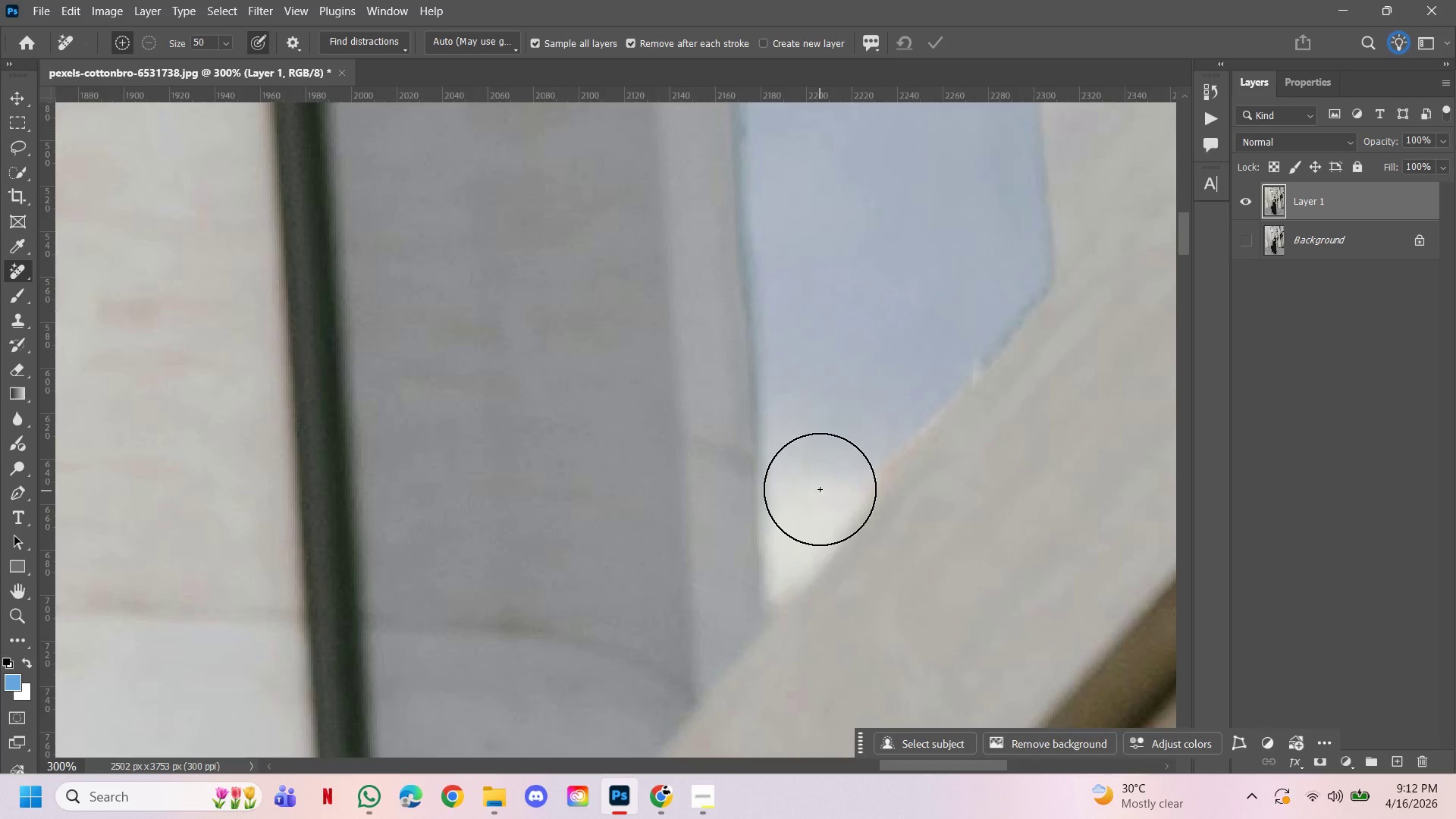 
hold_key(key=Space, duration=0.81)
 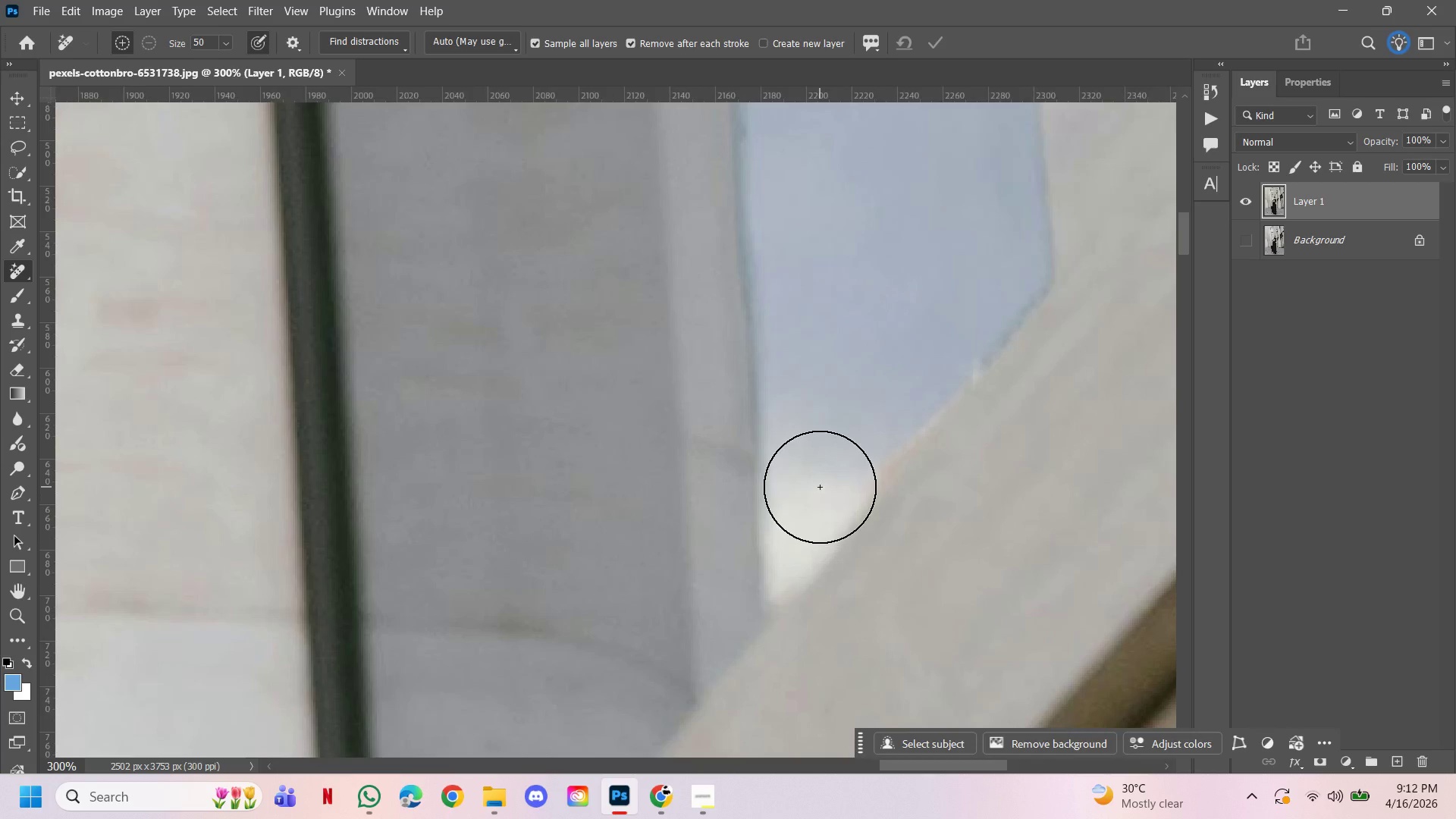 
left_click([844, 501])
 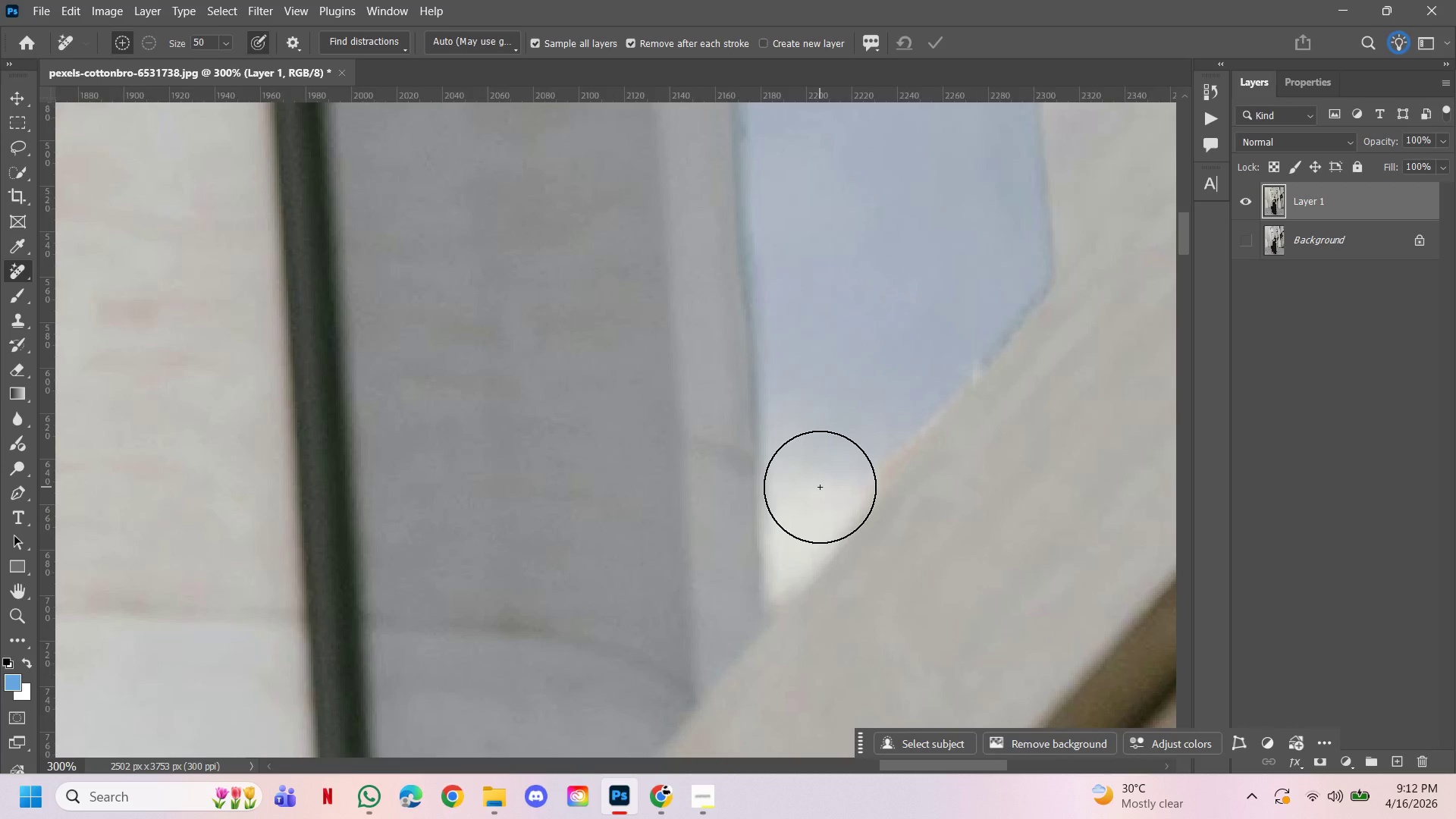 
key(BracketLeft)
 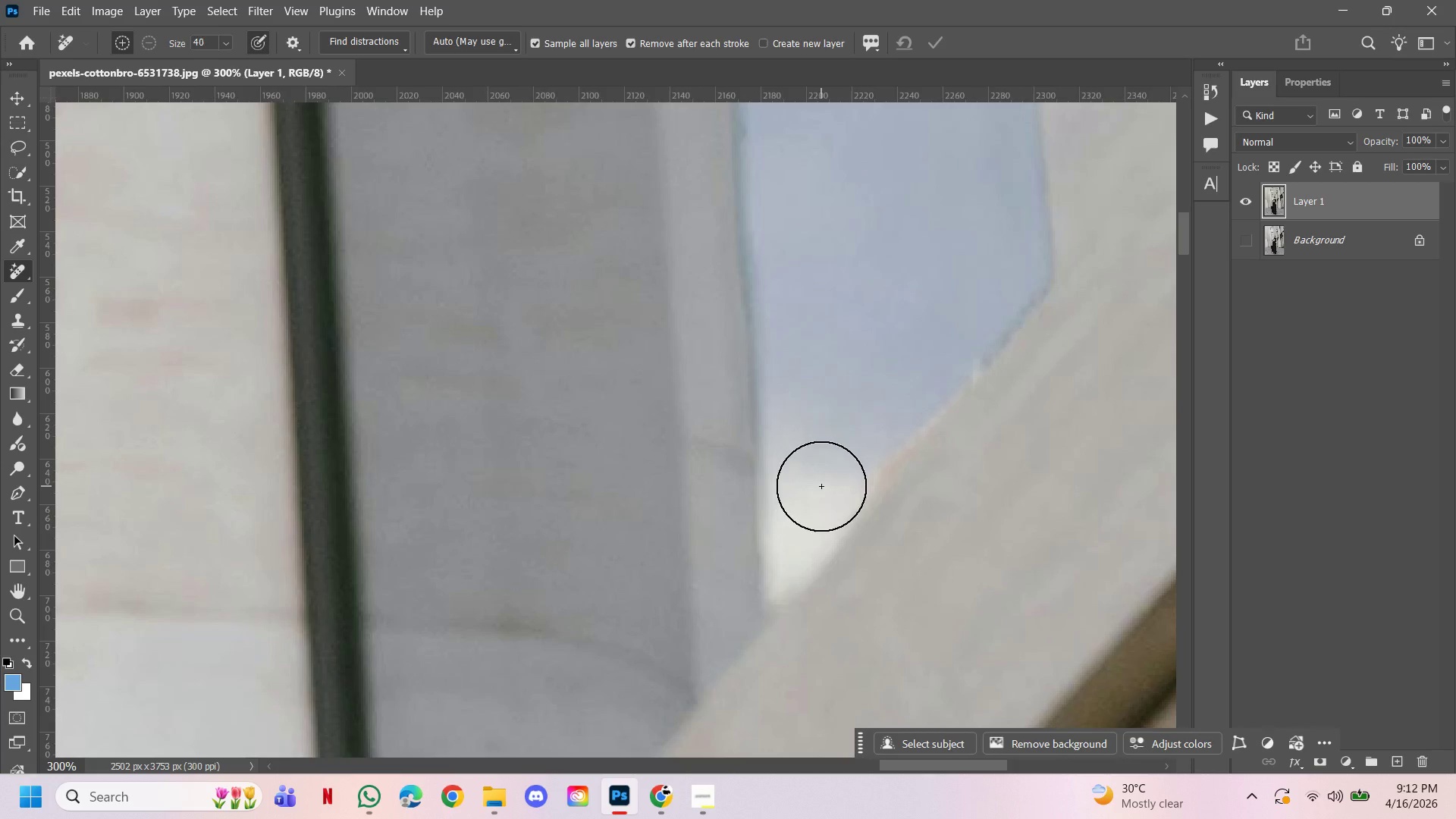 
key(BracketLeft)
 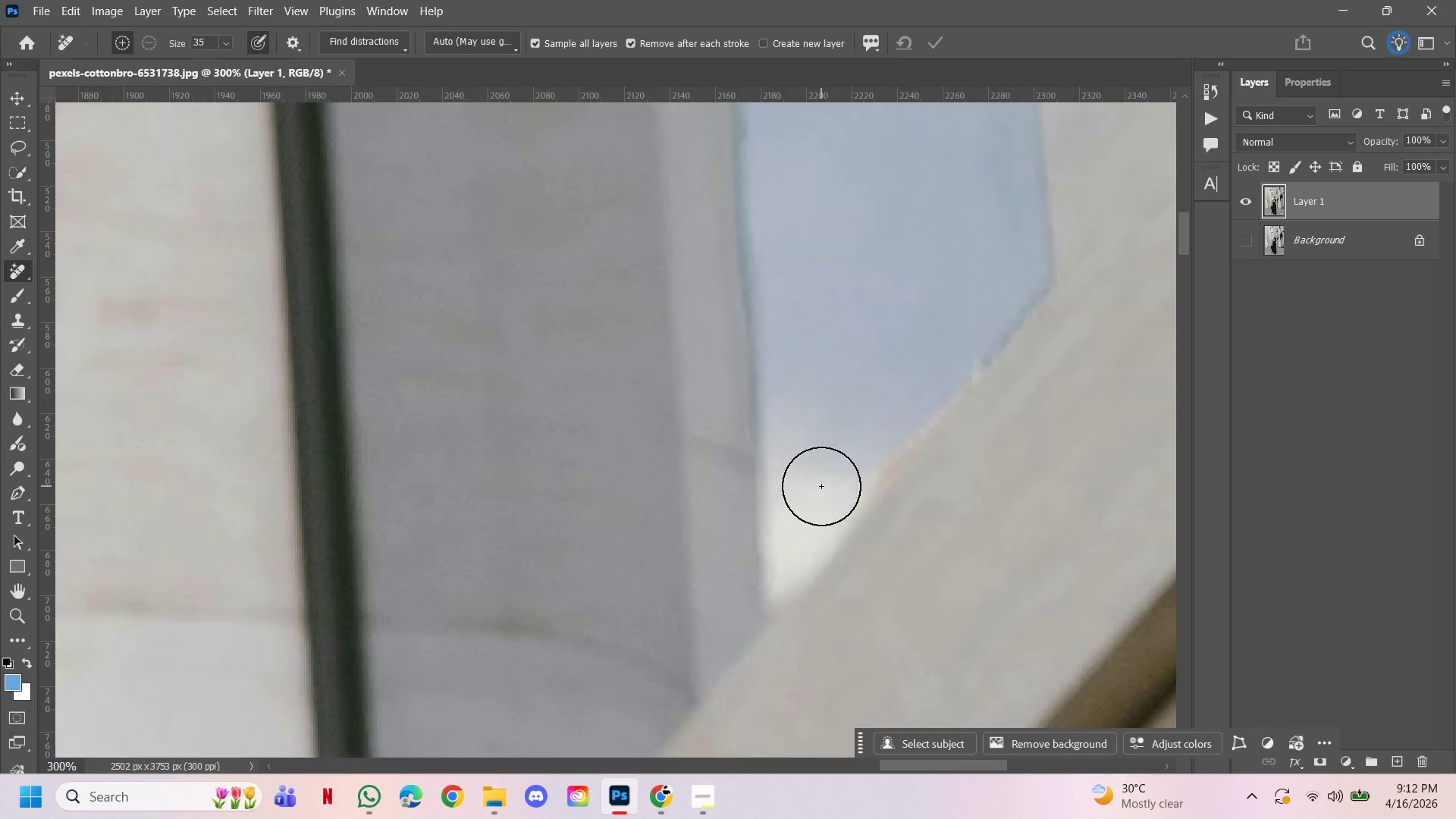 
key(BracketLeft)
 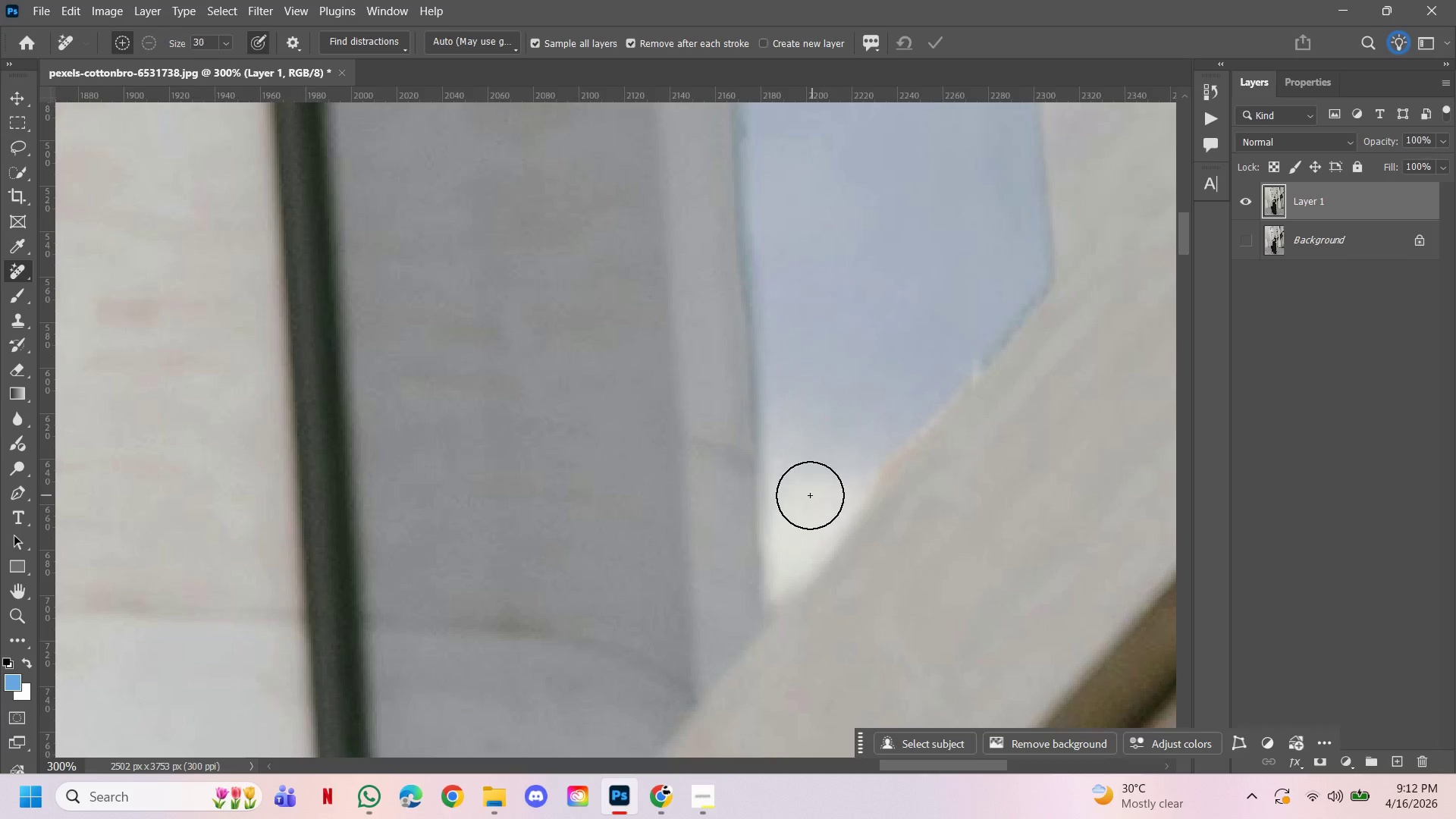 
key(BracketLeft)
 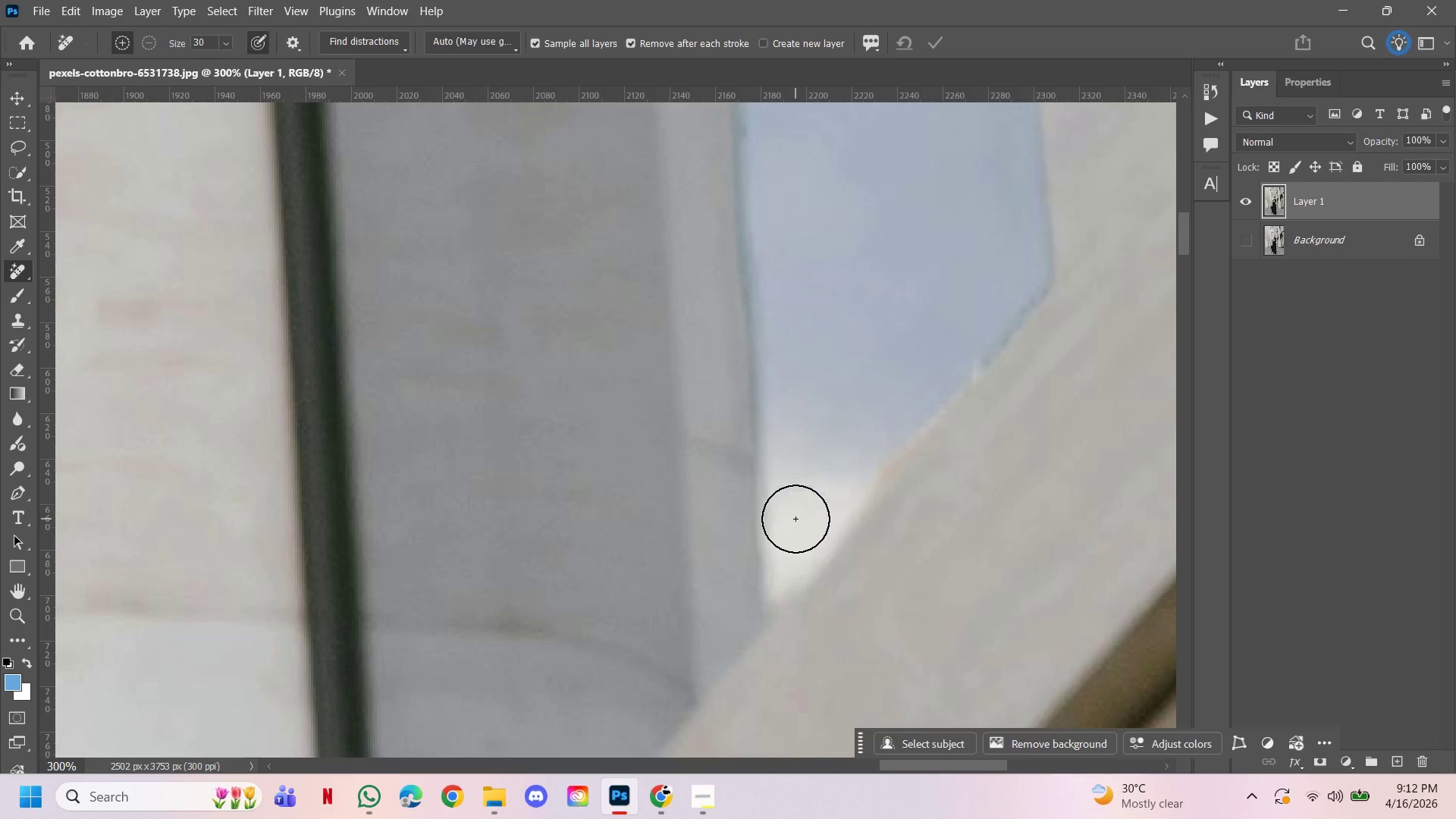 
left_click_drag(start_coordinate=[795, 519], to_coordinate=[954, 355])
 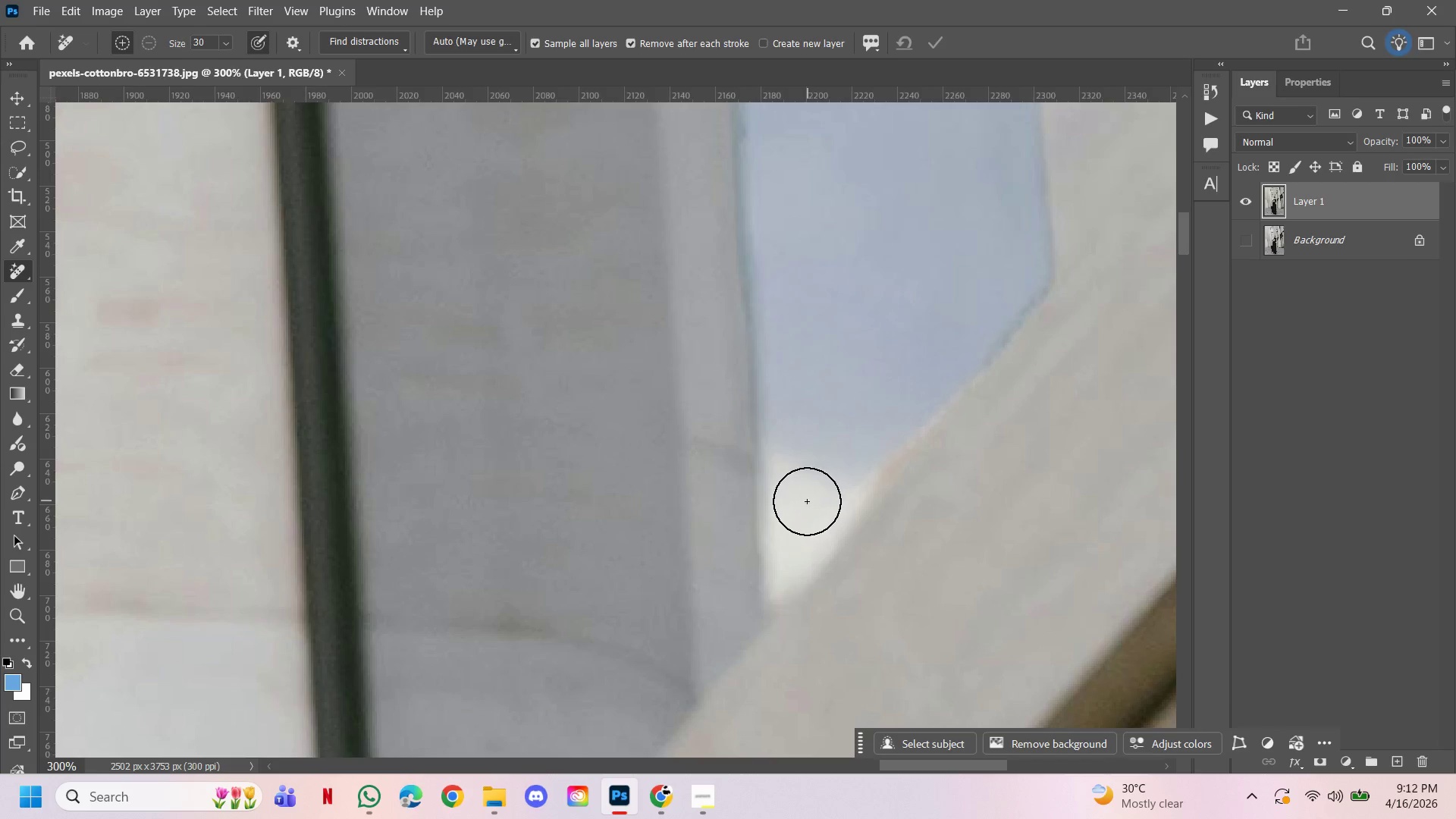 
left_click_drag(start_coordinate=[807, 502], to_coordinate=[802, 453])
 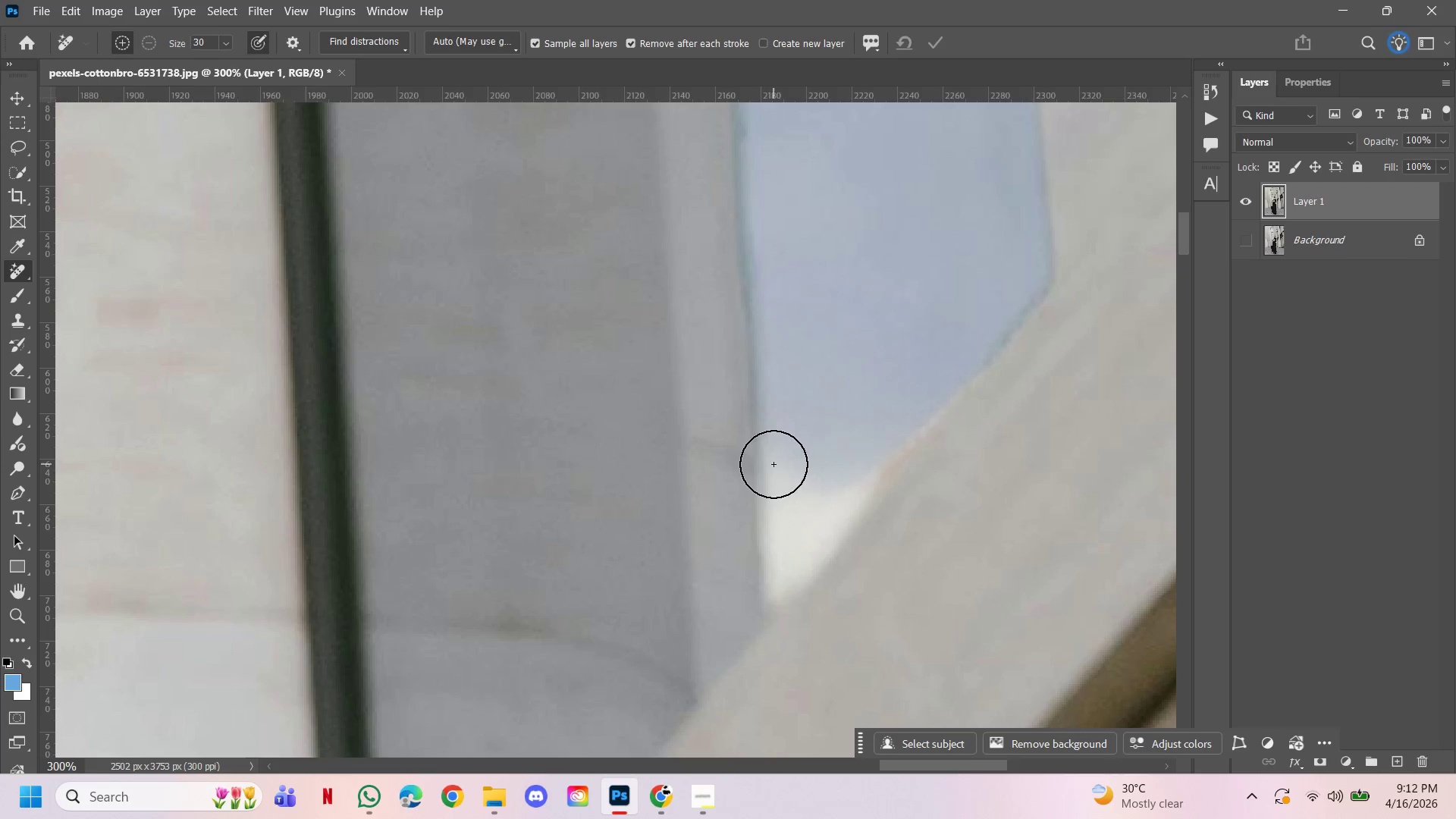 
hold_key(key=AltLeft, duration=1.86)
 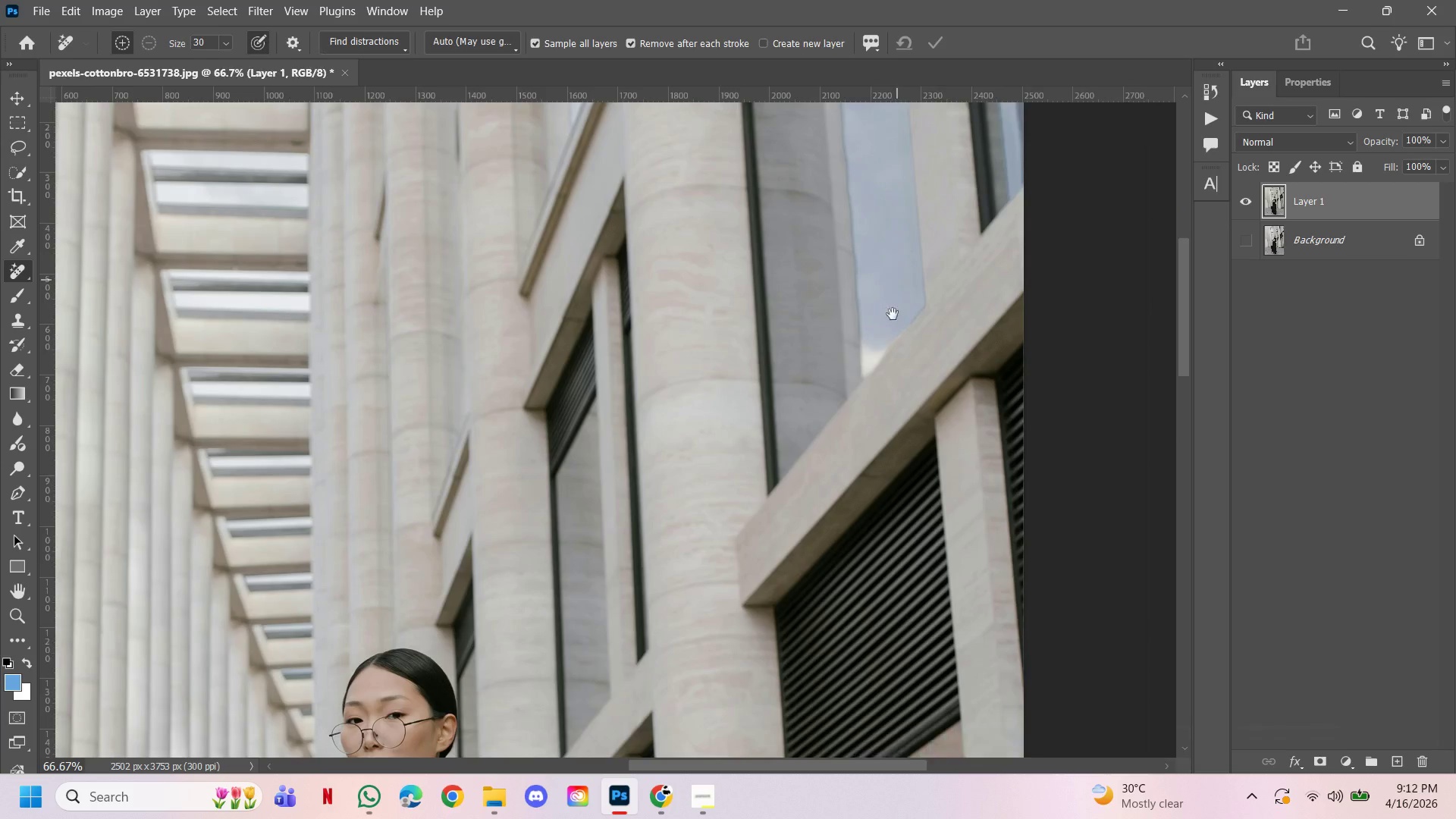 
hold_key(key=Space, duration=3.84)
 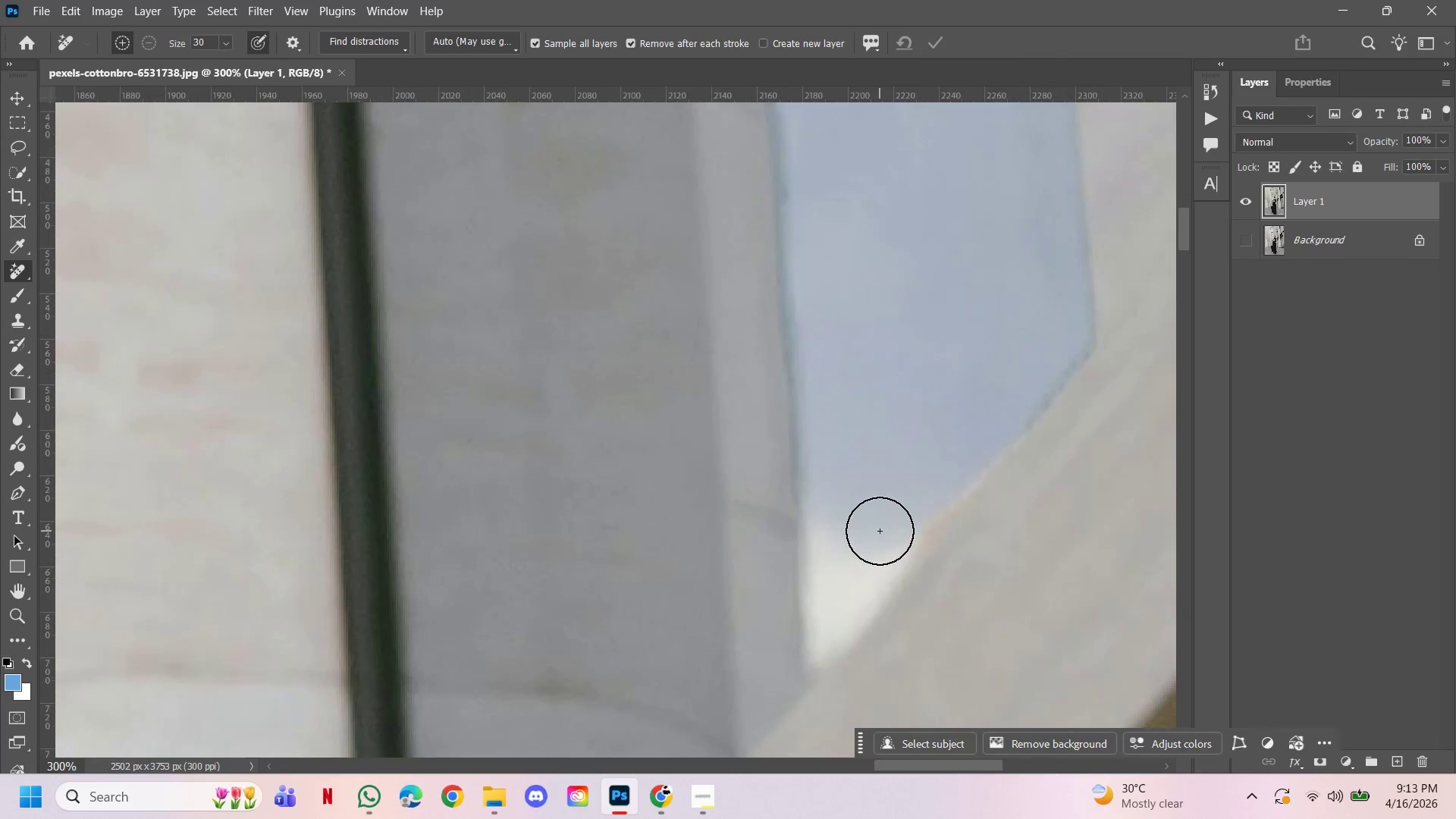 
hold_key(key=ControlLeft, duration=1.8)
double_click([895, 298])
 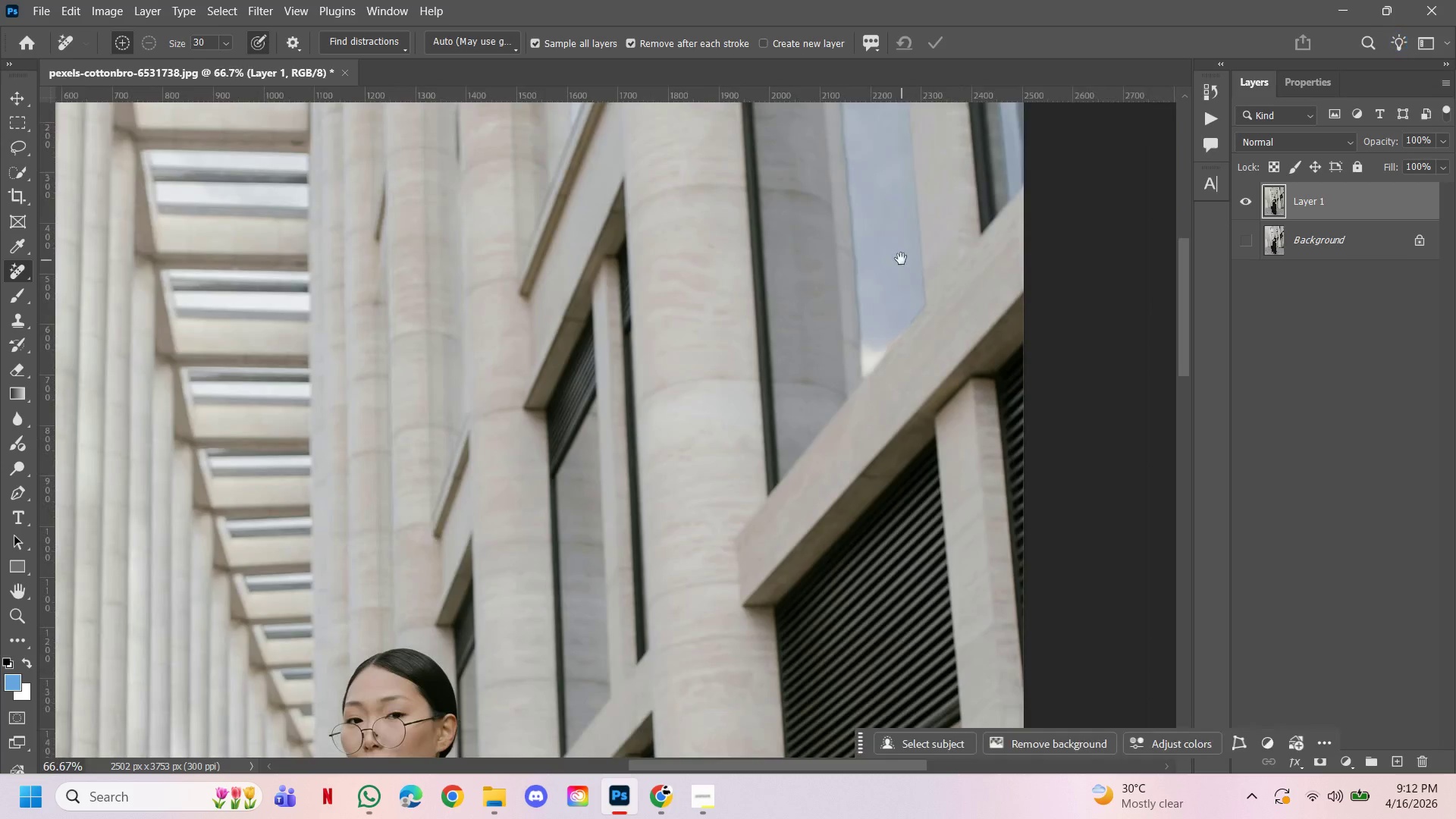 
left_click_drag(start_coordinate=[899, 269], to_coordinate=[893, 389])
 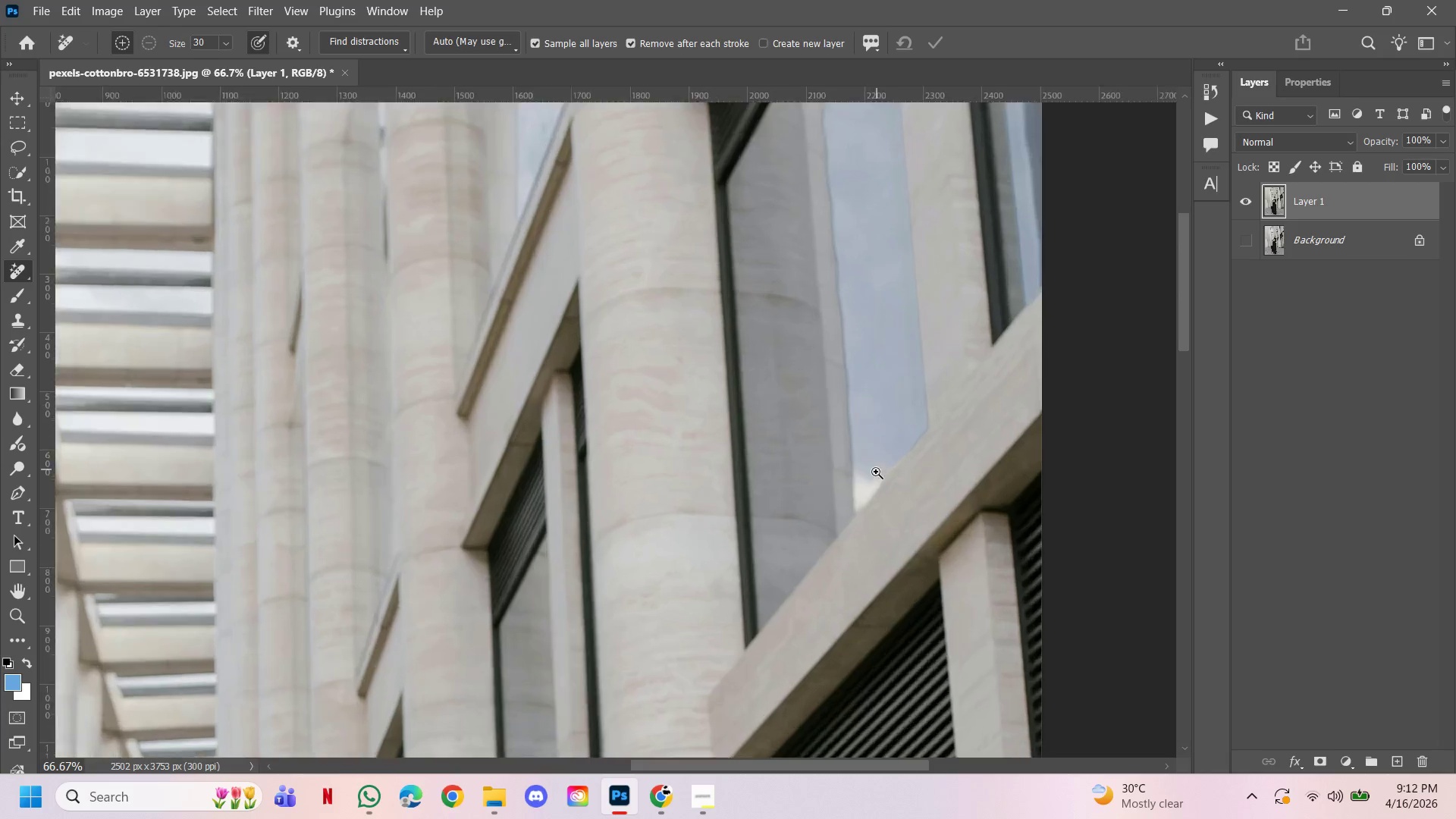 
hold_key(key=ControlLeft, duration=1.22)
left_click_drag(start_coordinate=[876, 472], to_coordinate=[876, 476])
 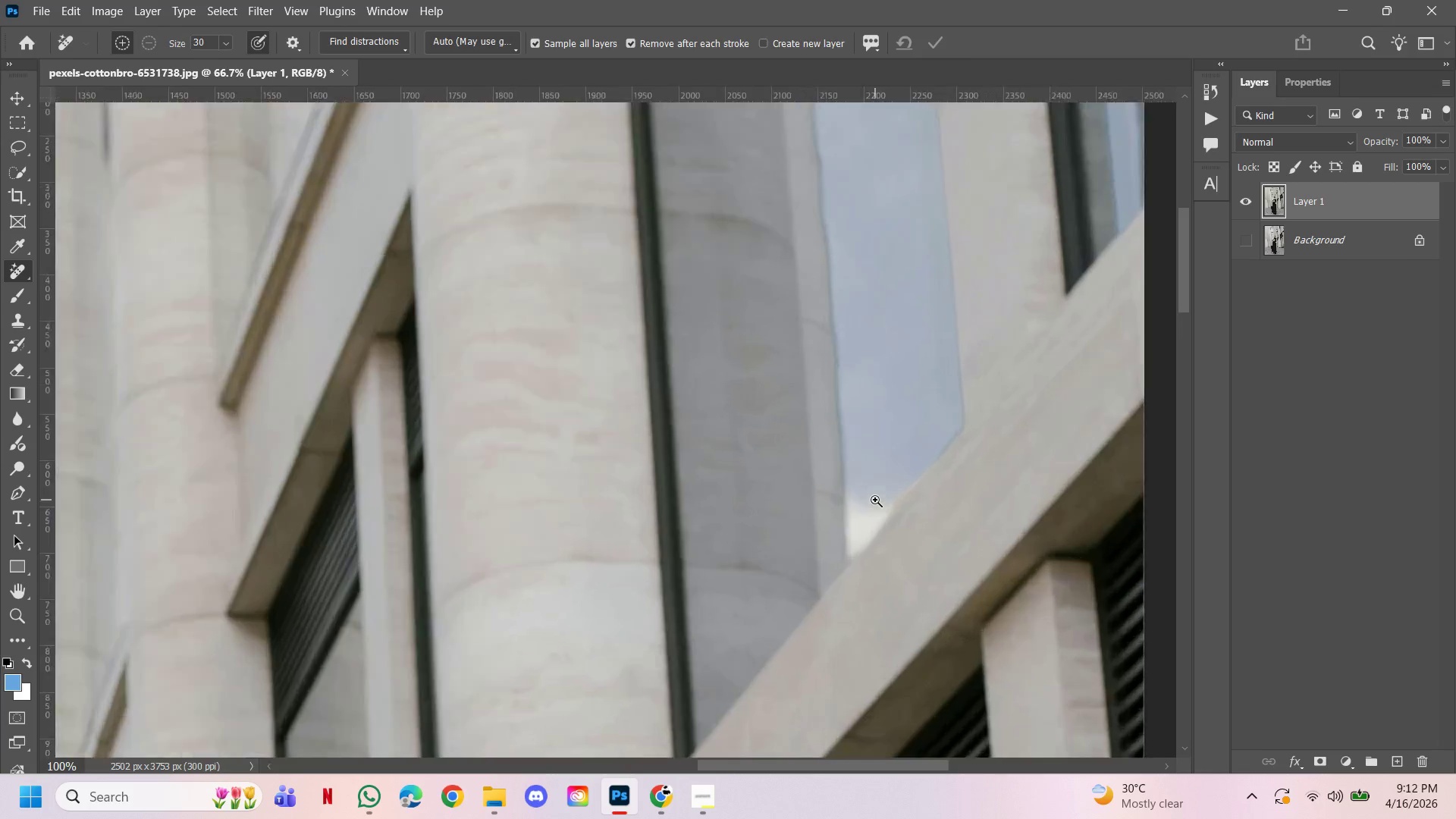 
triple_click([875, 500])
 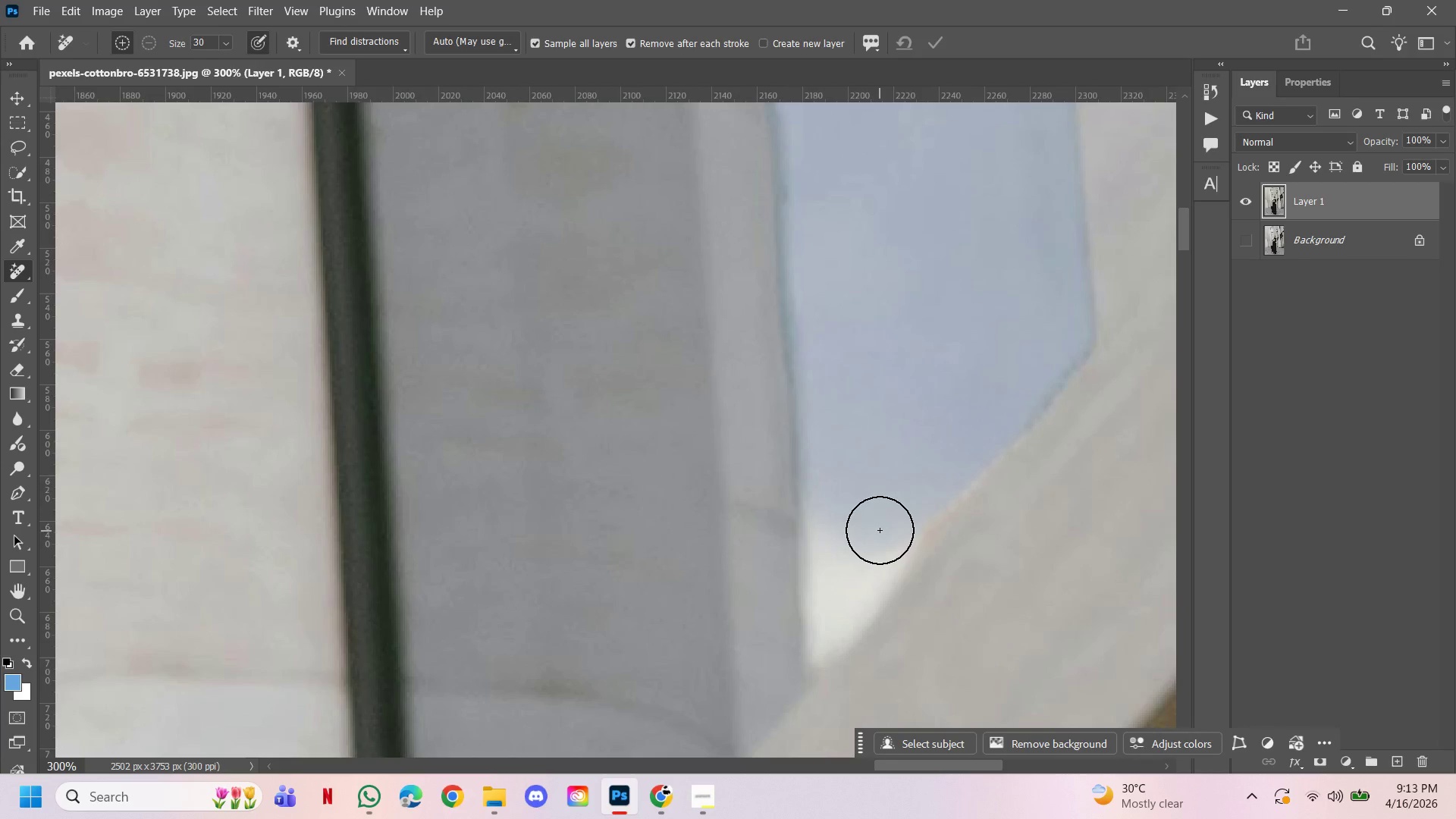 
key(L)
 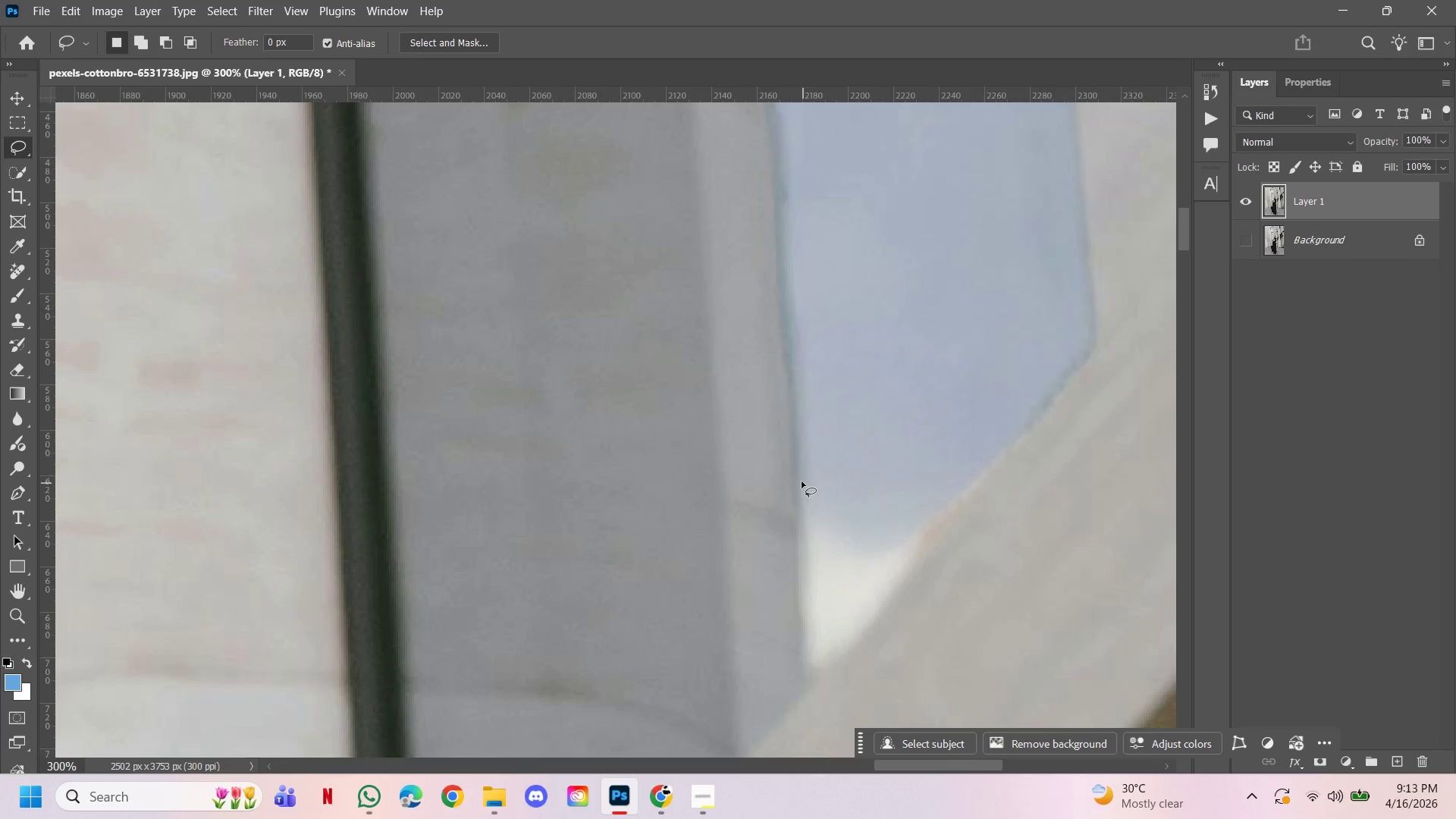 
left_click_drag(start_coordinate=[797, 475], to_coordinate=[804, 472])
 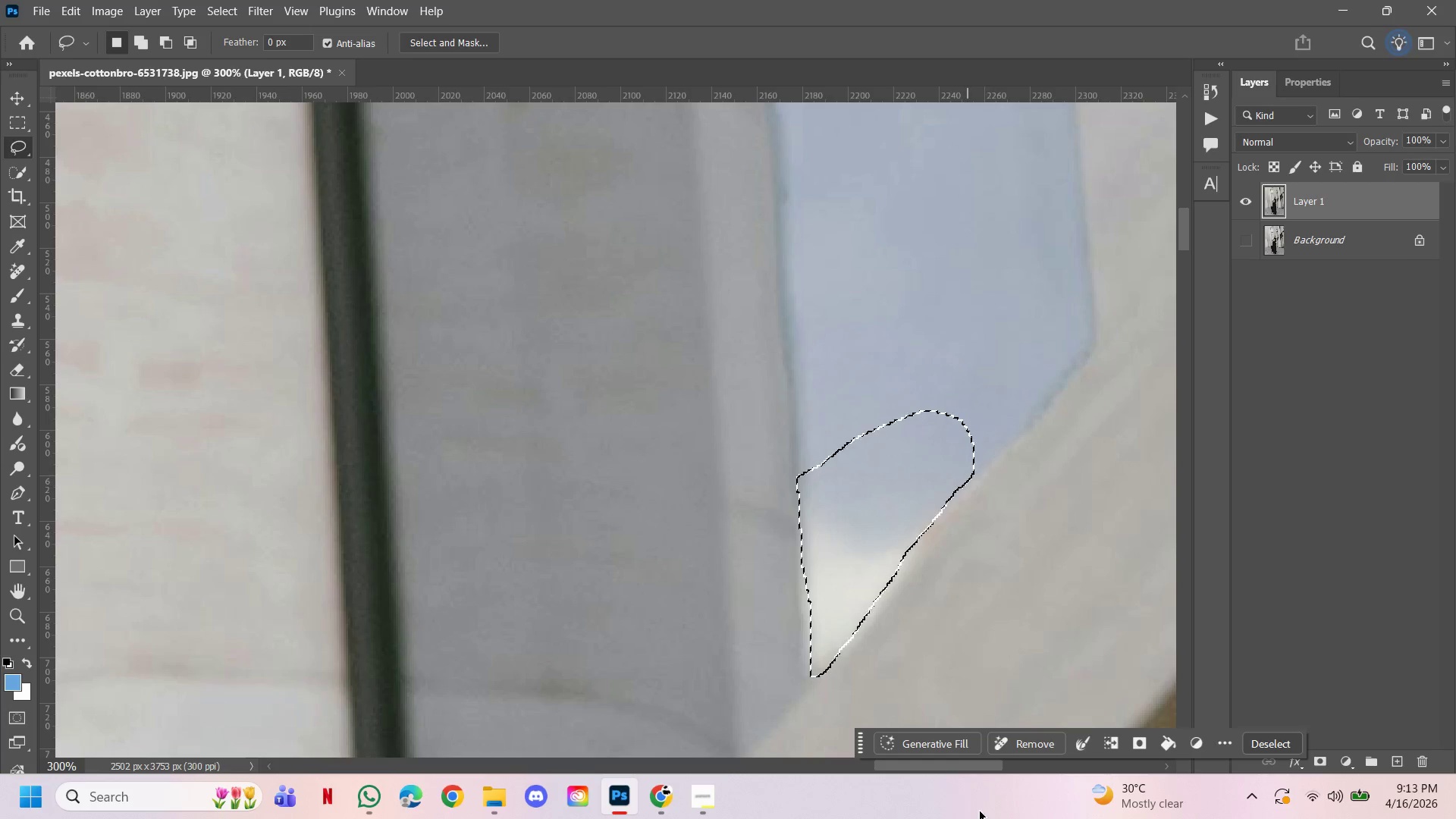 
wait(5.94)
 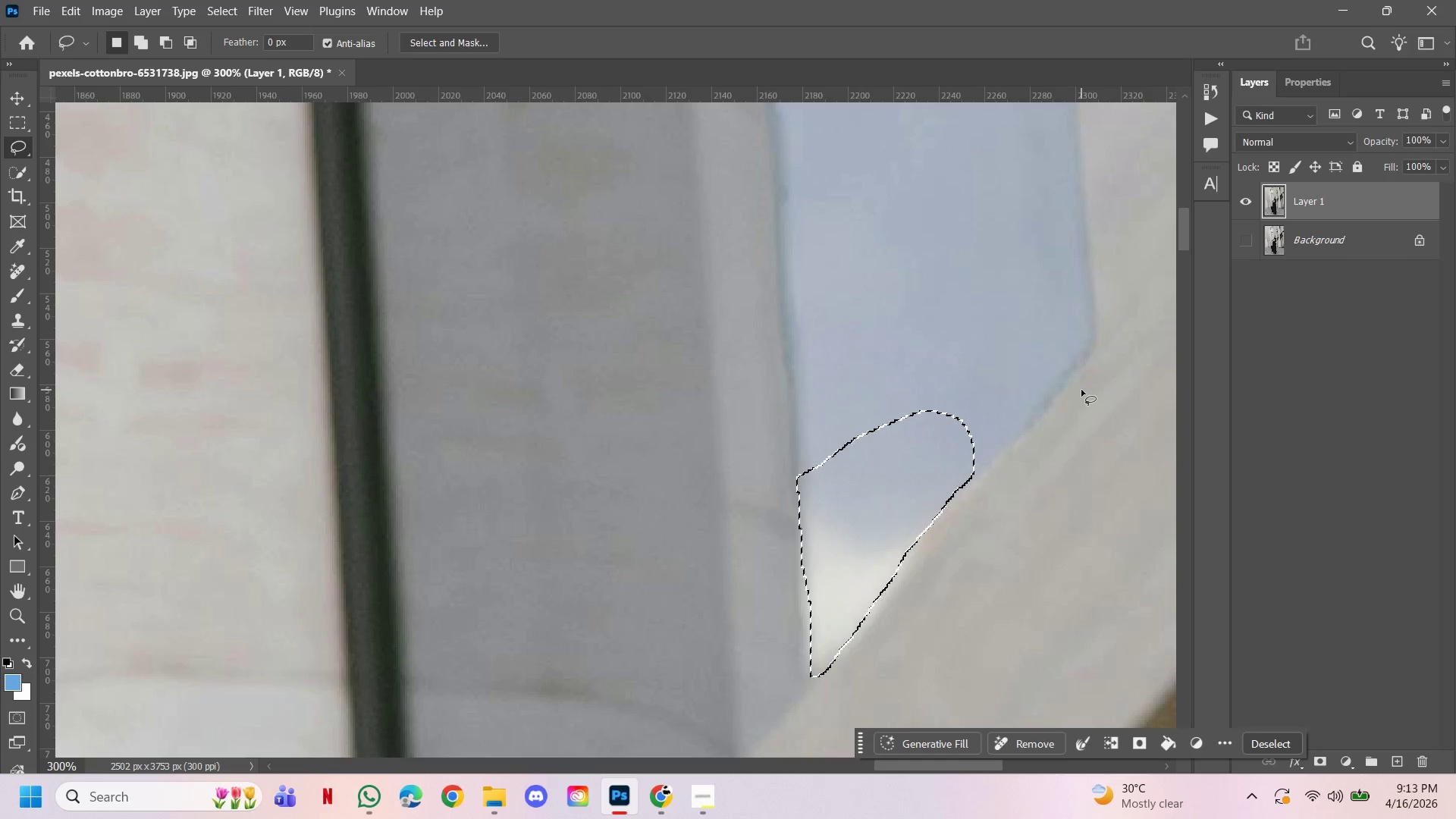 
left_click([1018, 749])
 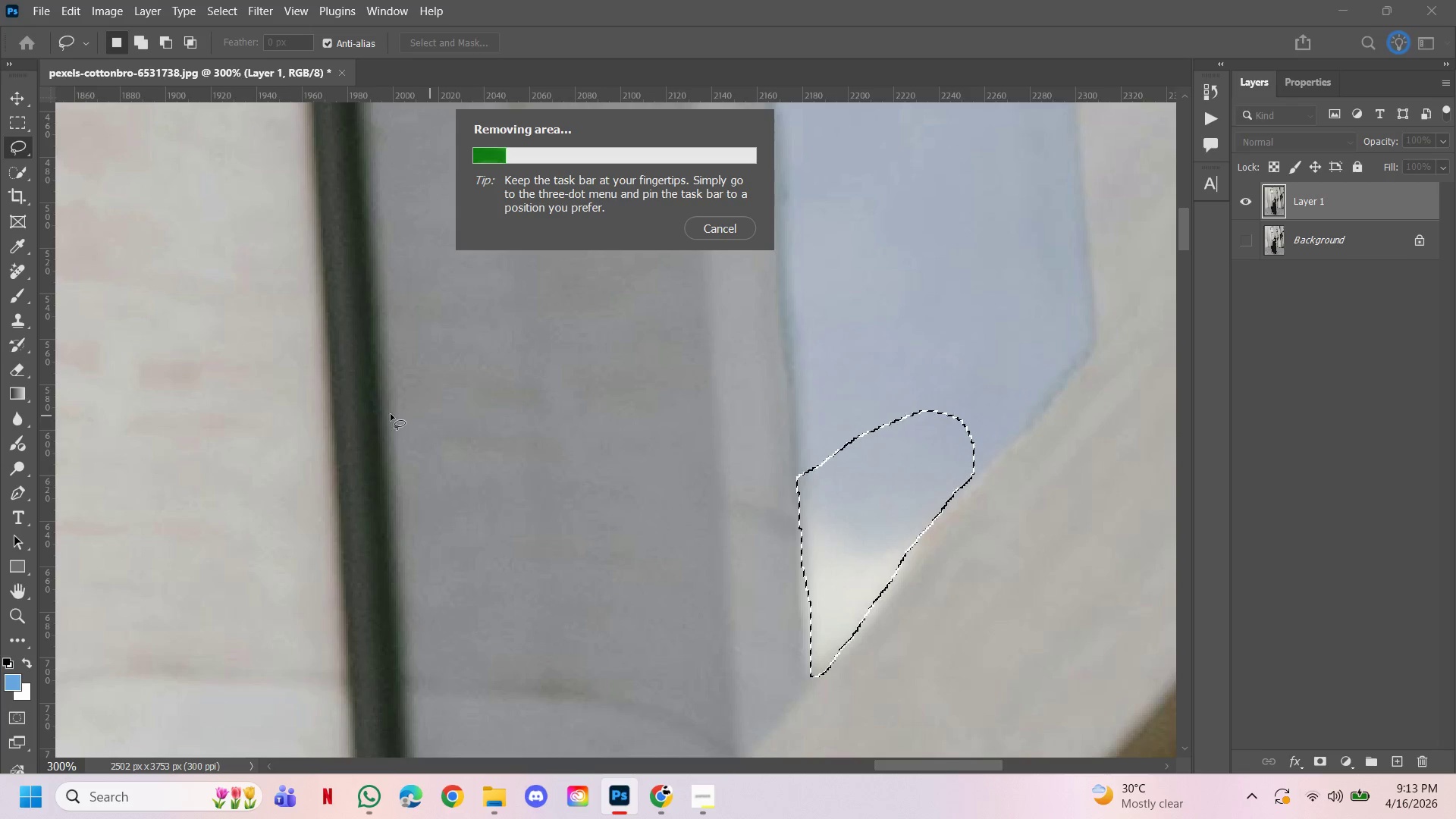 
wait(34.53)
 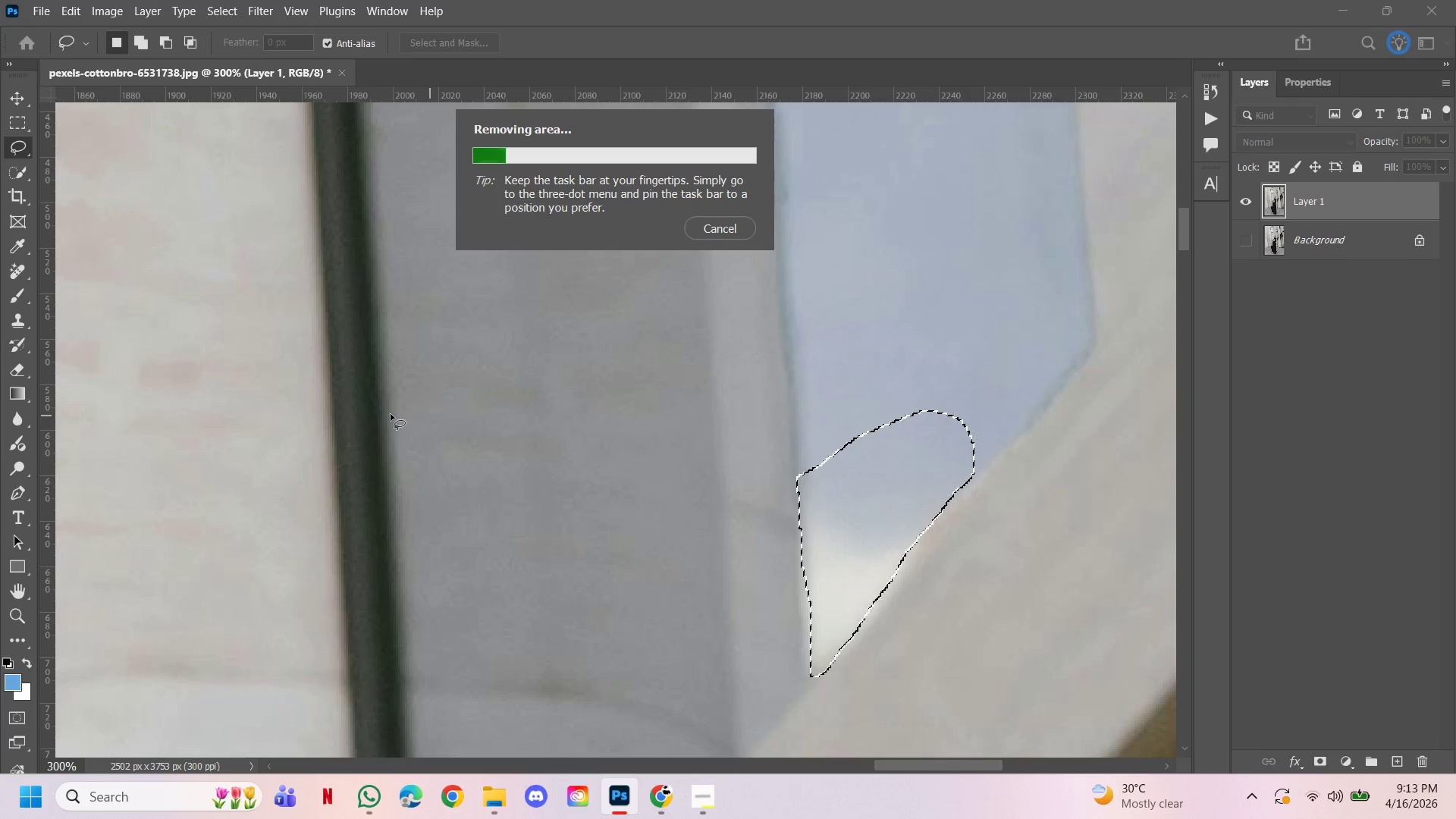 
left_click([704, 799])